 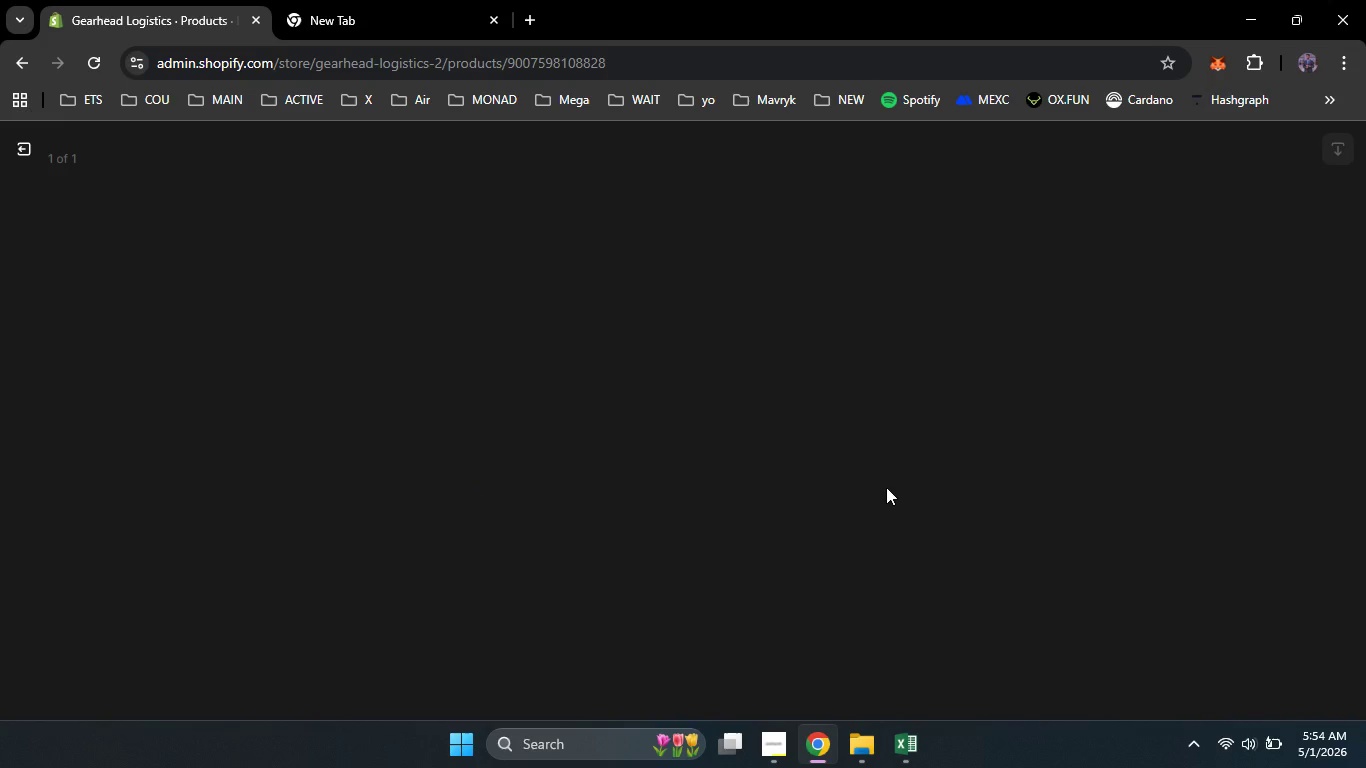 
left_click([1094, 381])
 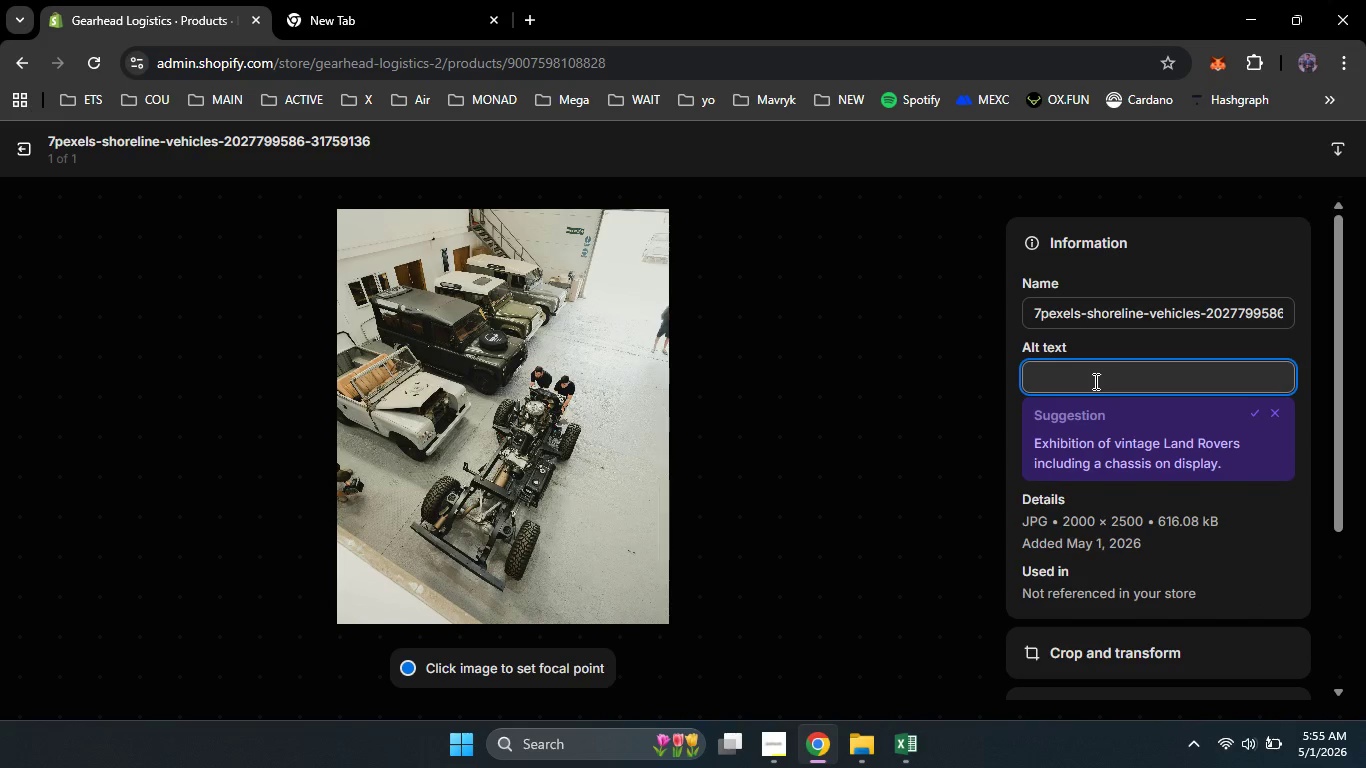 
hold_key(key=ShiftLeft, duration=1.08)
 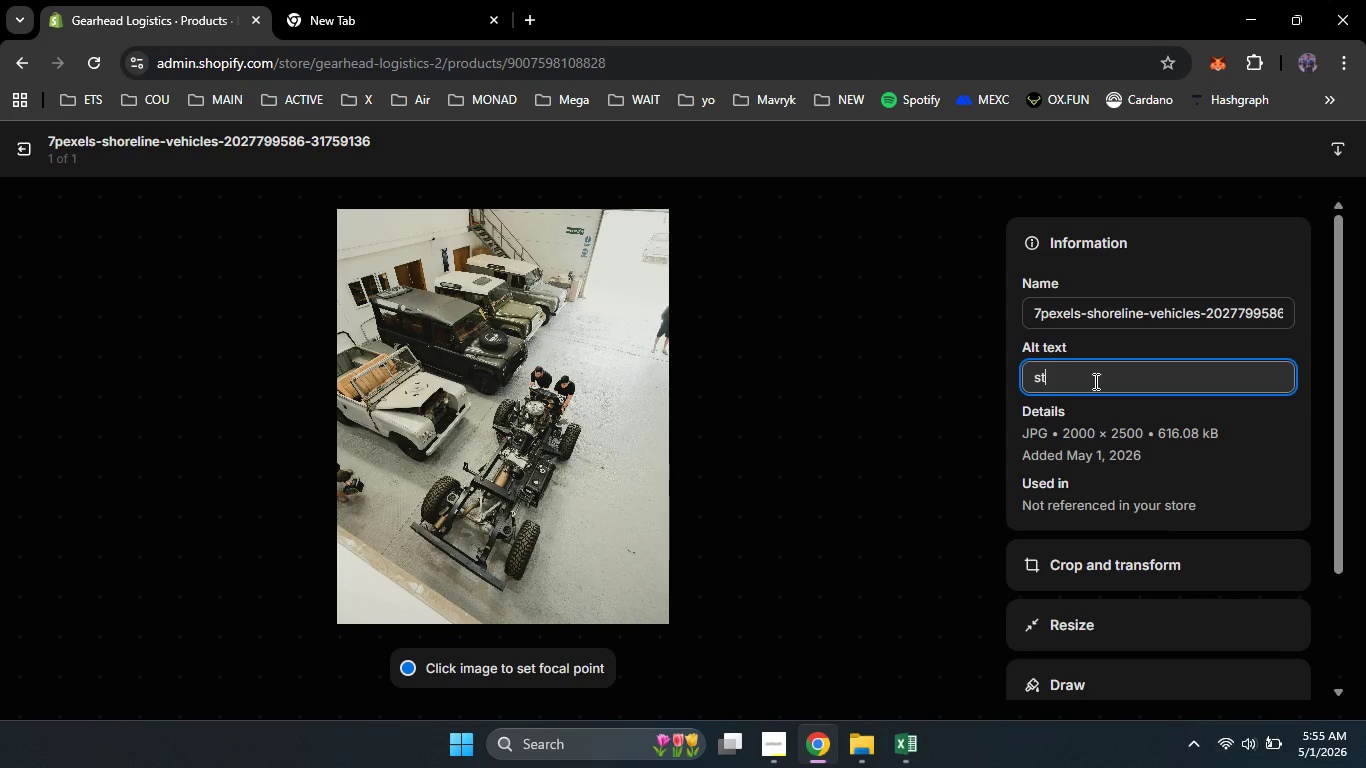 
type(stainless steel braided brake for land rover series III coiled with be)
key(Backspace)
type(rass firt)
key(Backspace)
key(Backspace)
type(tting against a workshop tool )
 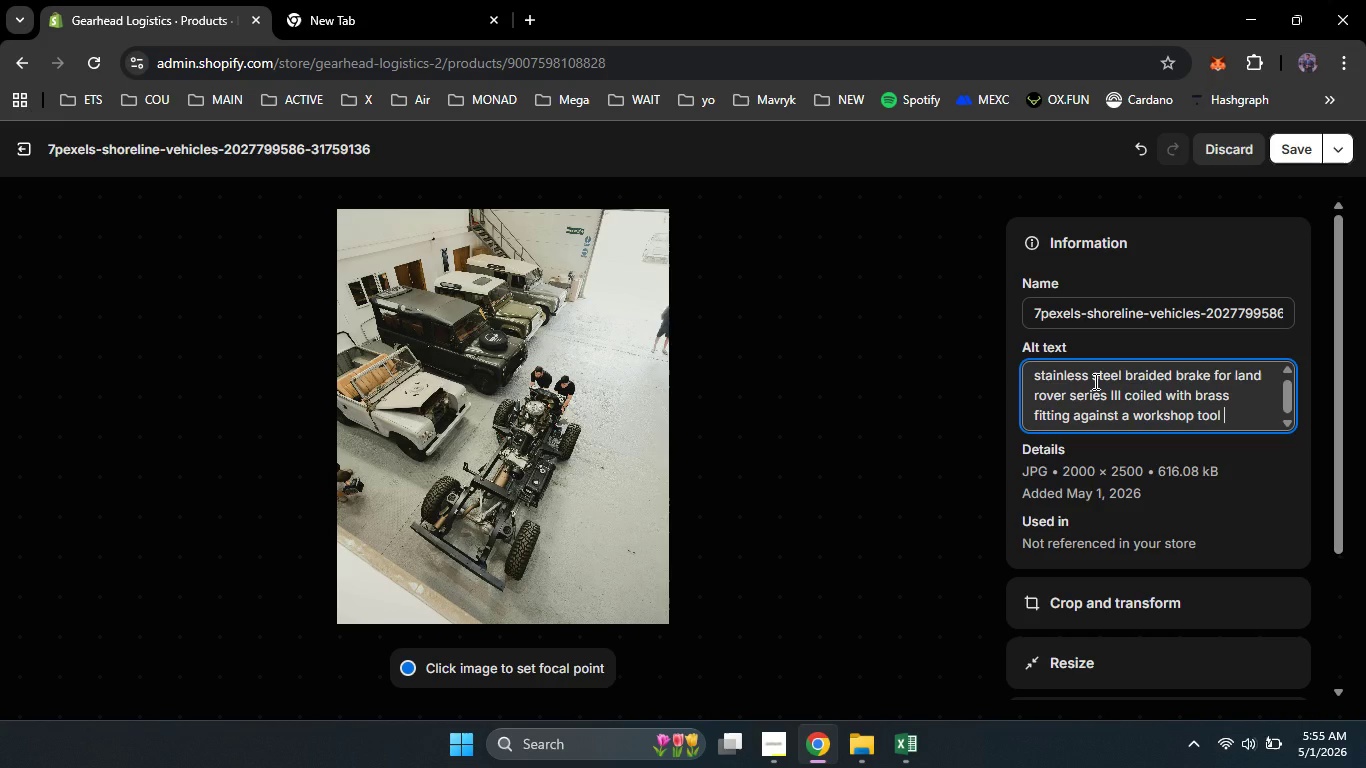 
type(cabinet)
 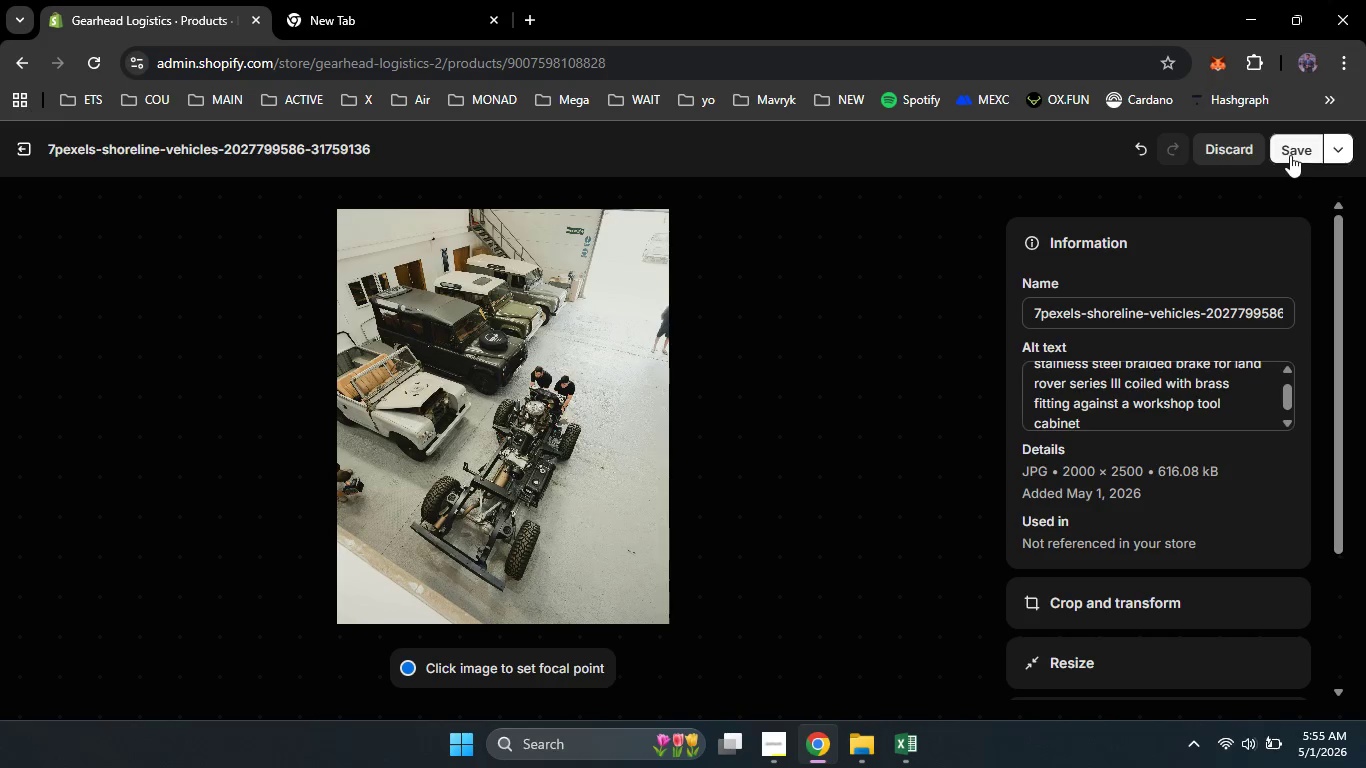 
left_click([1290, 155])
 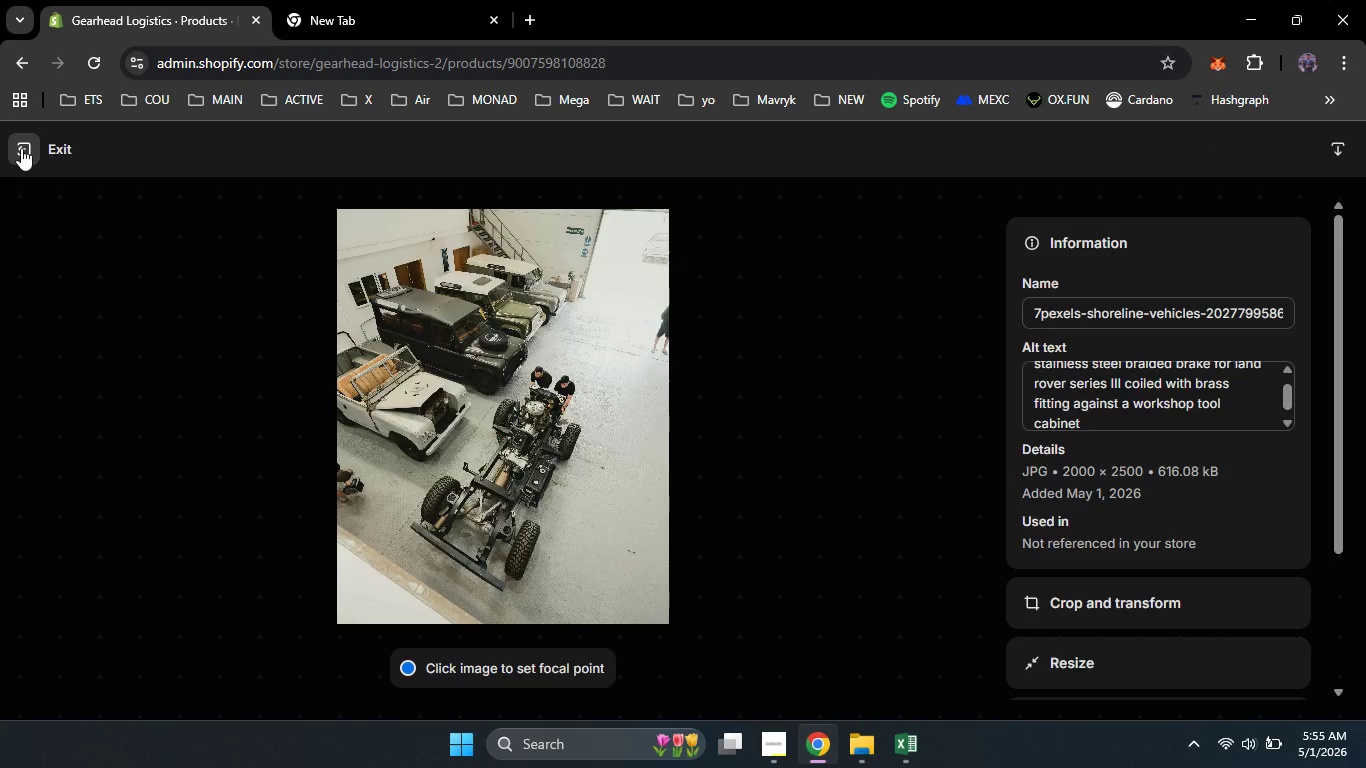 
left_click([21, 148])
 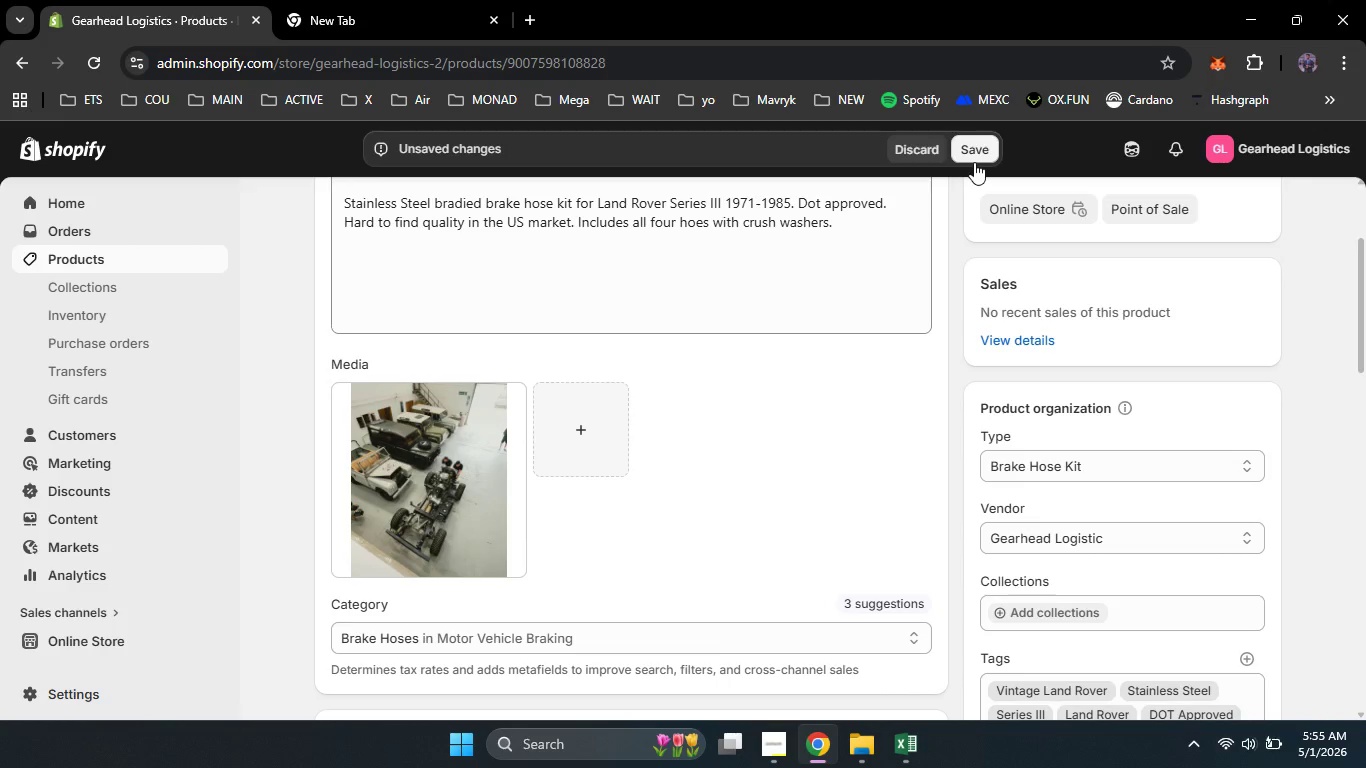 
left_click([974, 162])
 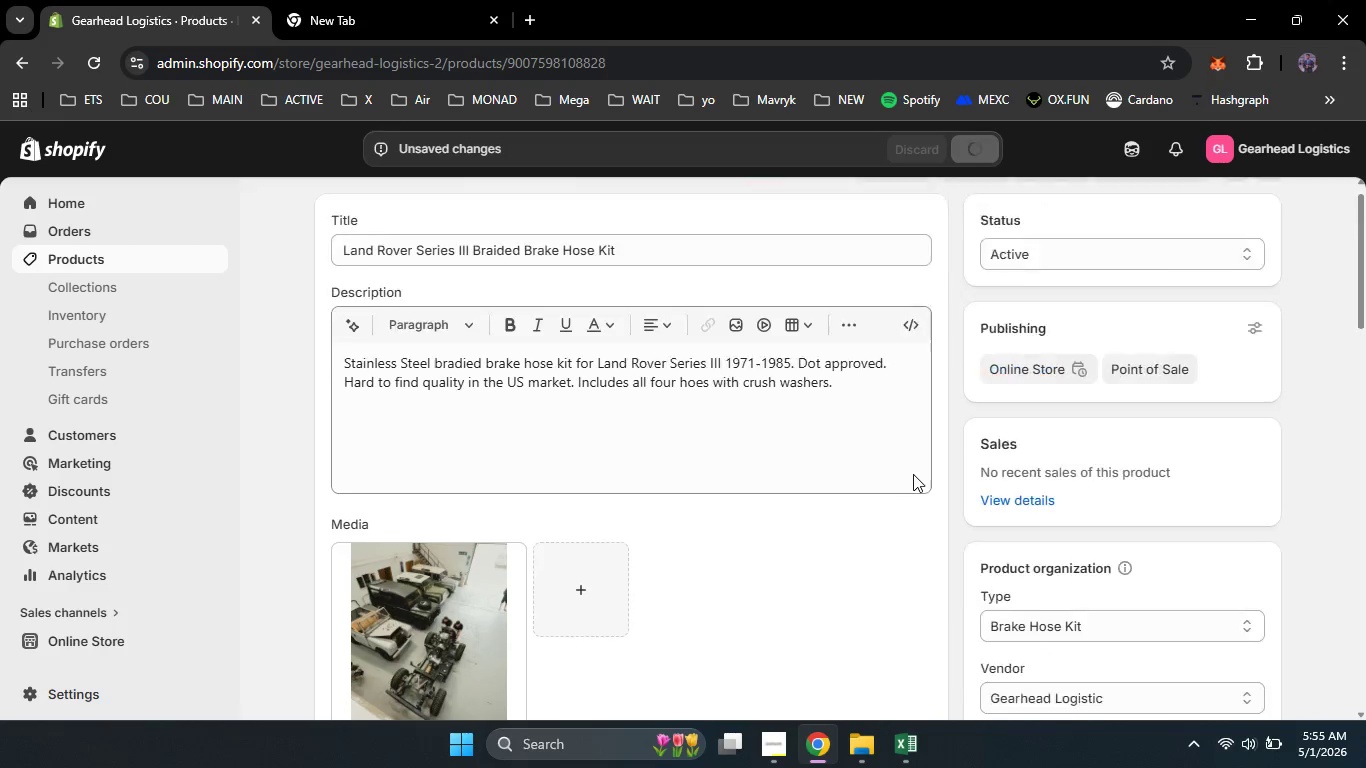 
scroll: coordinate [913, 474], scroll_direction: up, amount: 10.0
 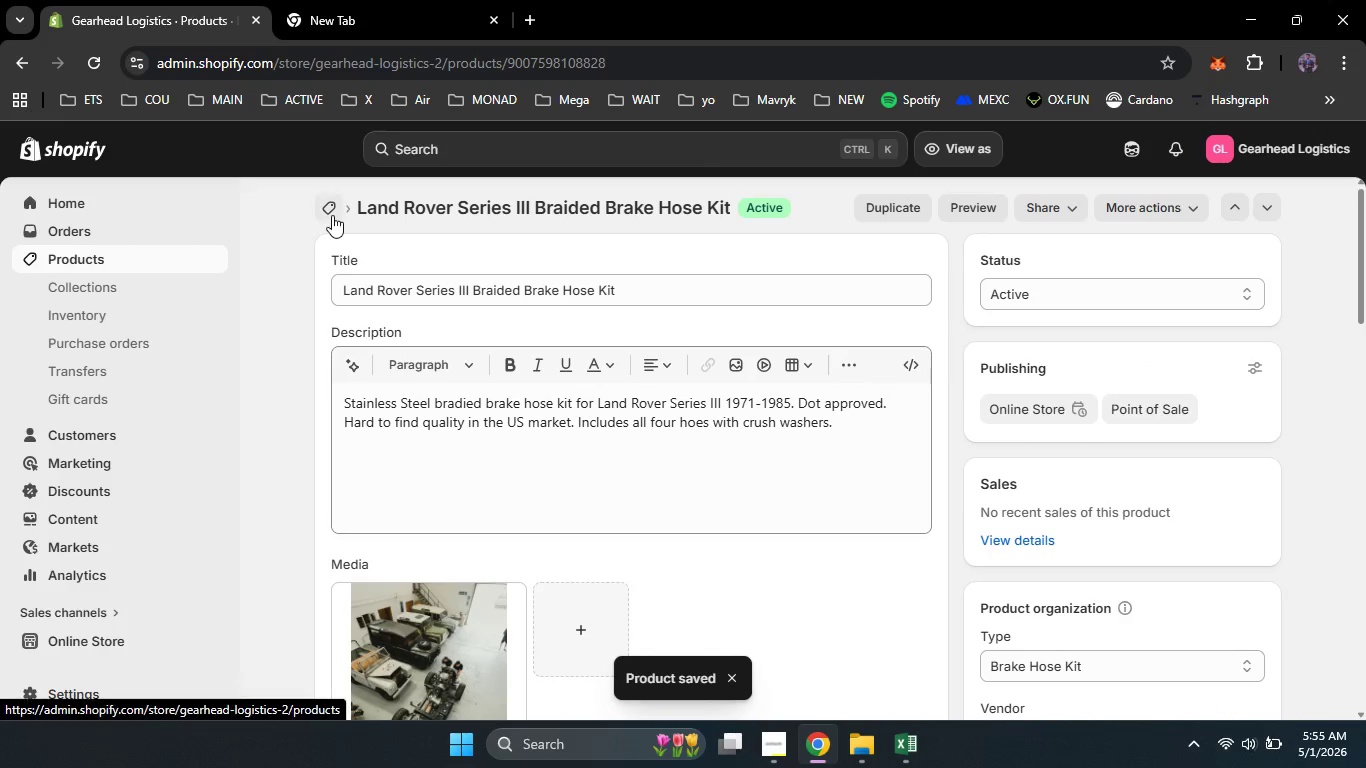 
left_click([332, 215])
 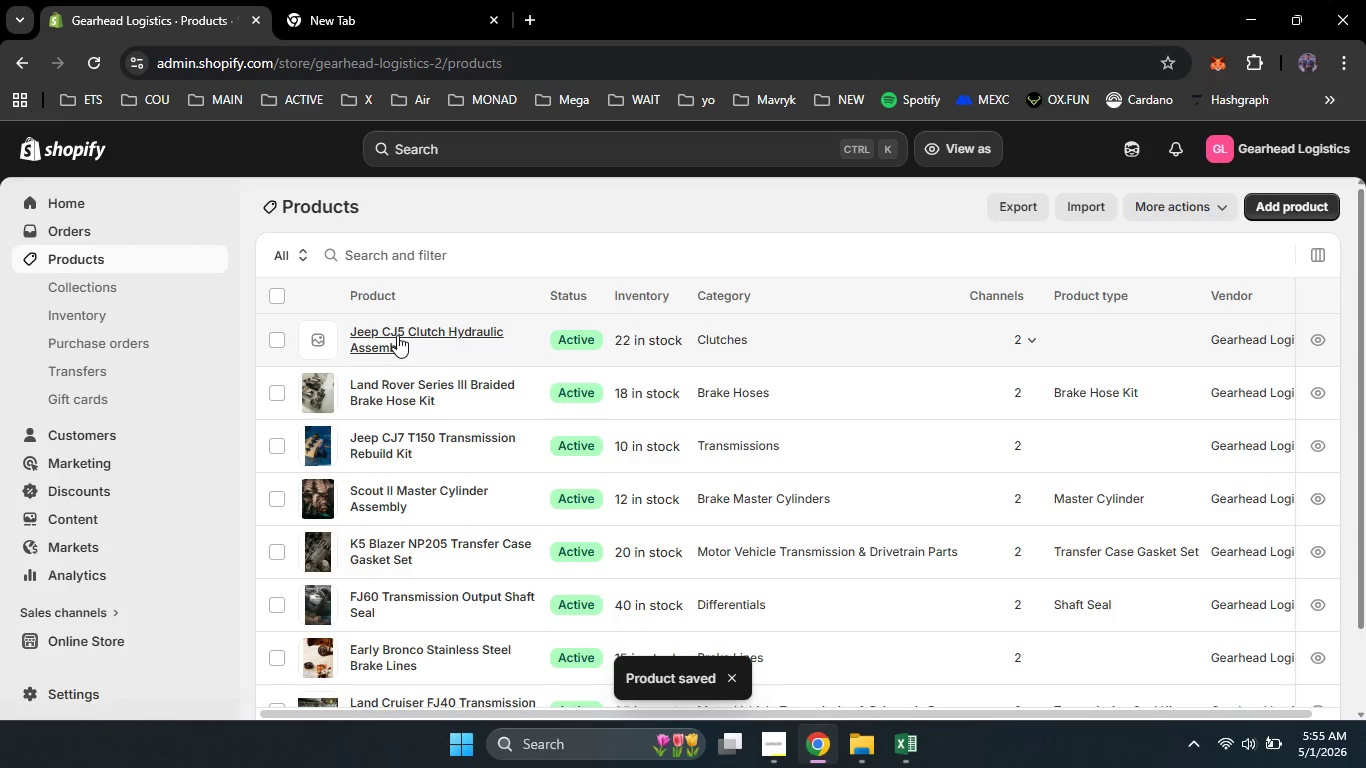 
left_click([397, 335])
 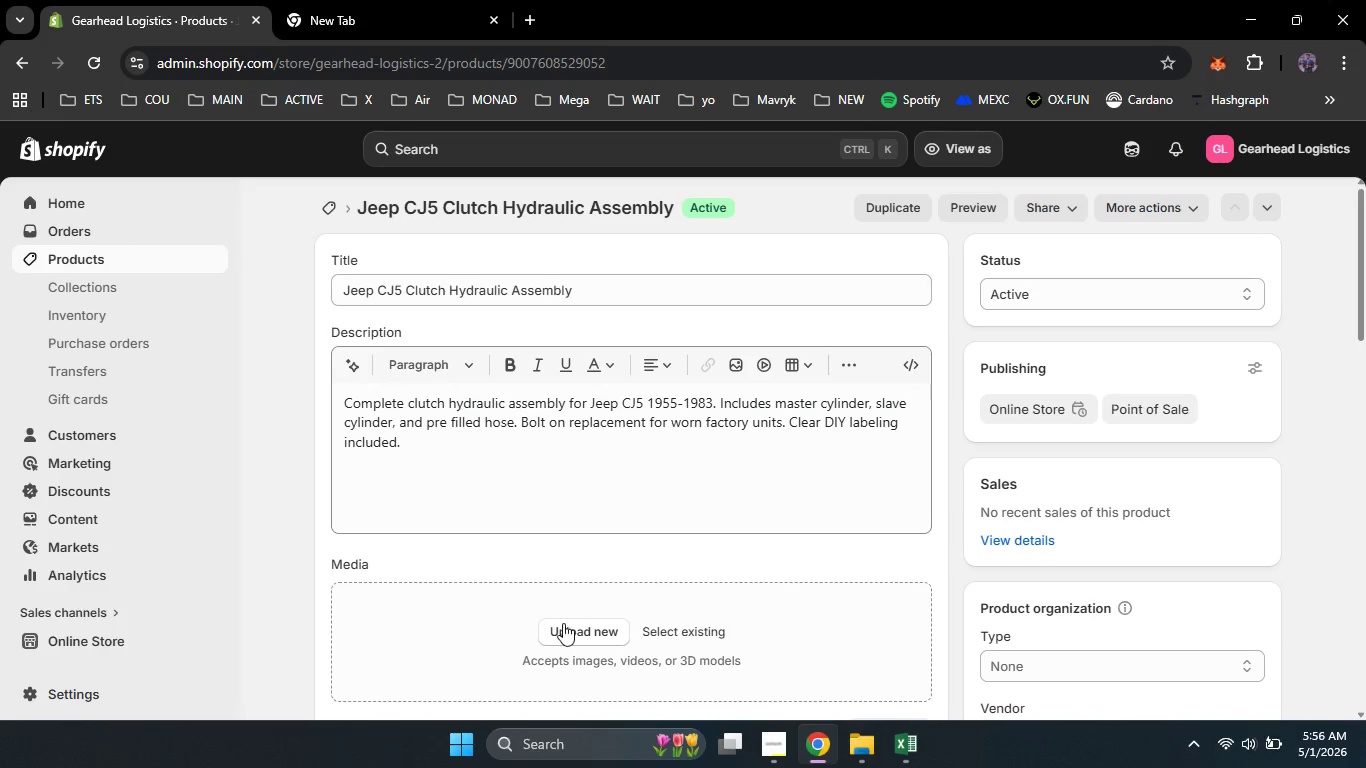 
left_click([566, 628])
 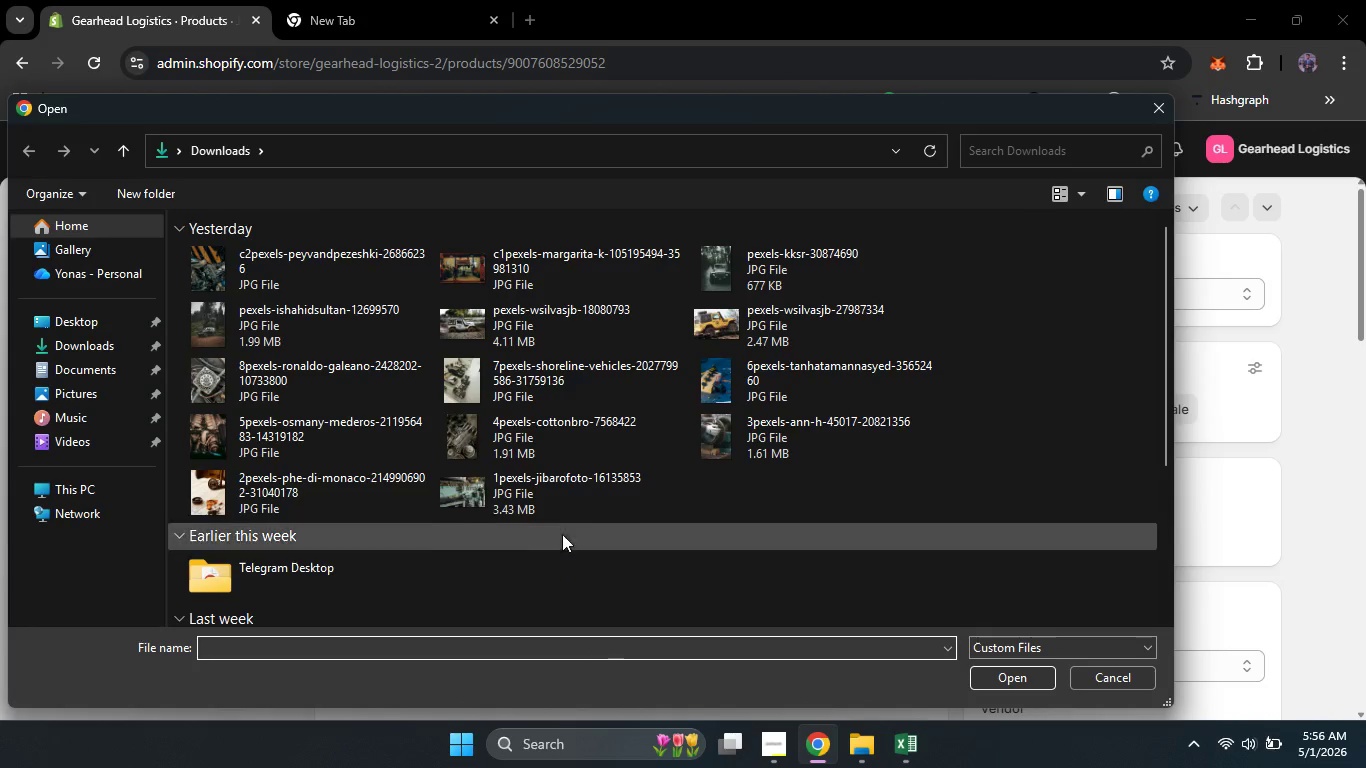 
mouse_move([525, 427])
 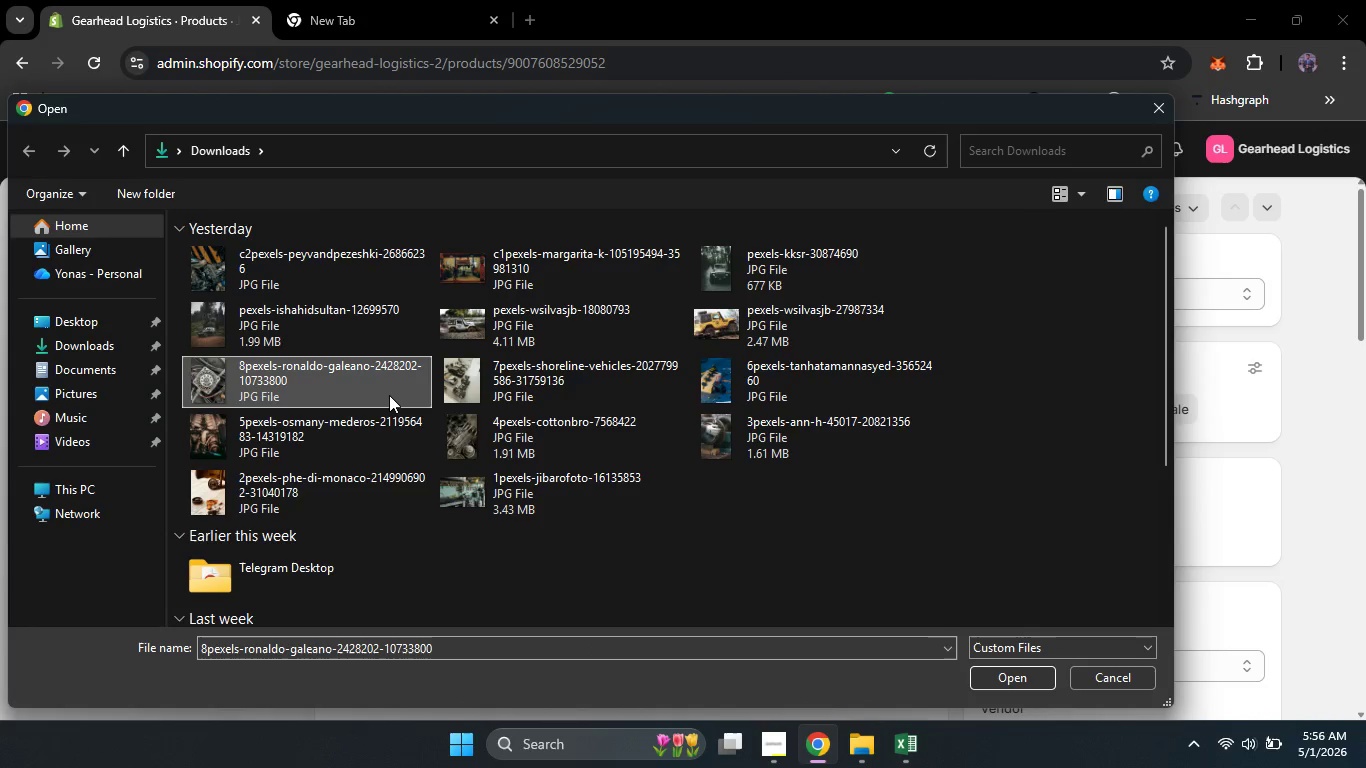 
left_click([389, 395])
 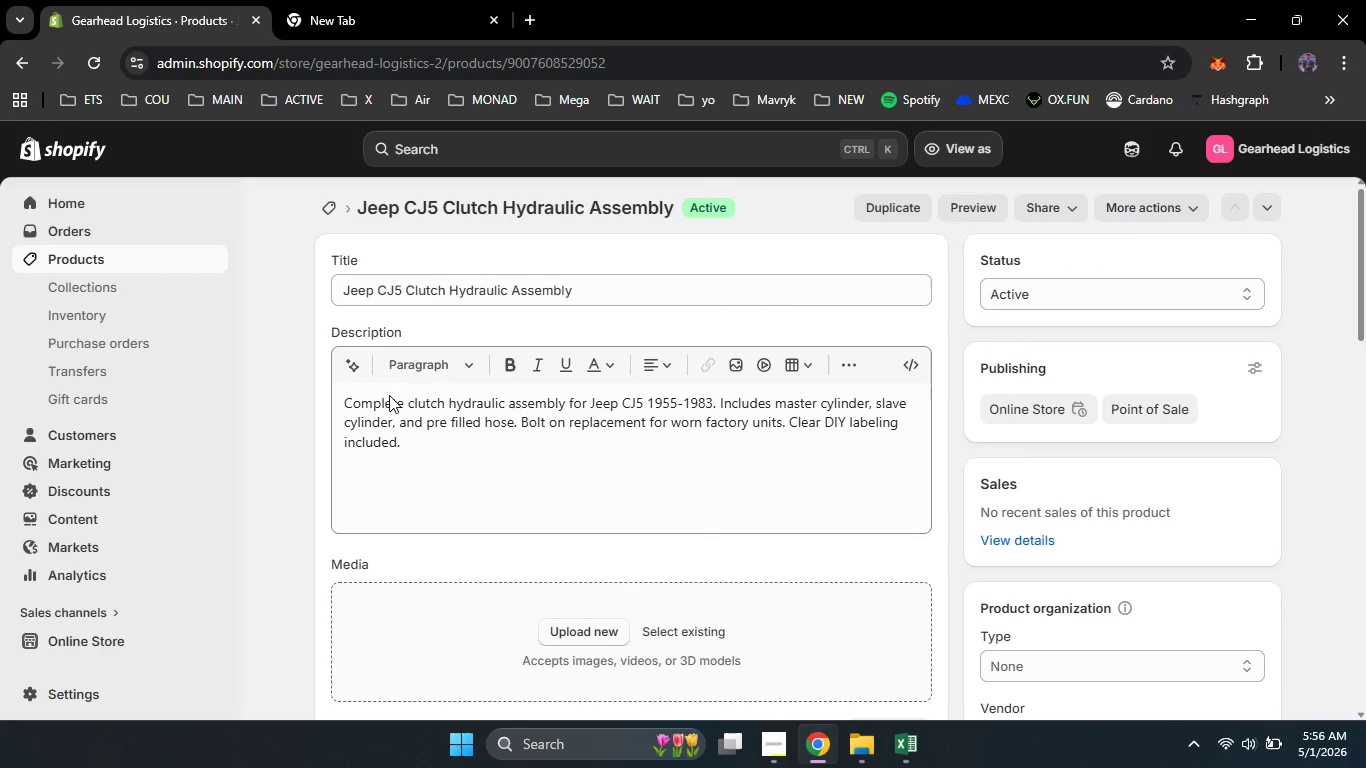 
key(Enter)
 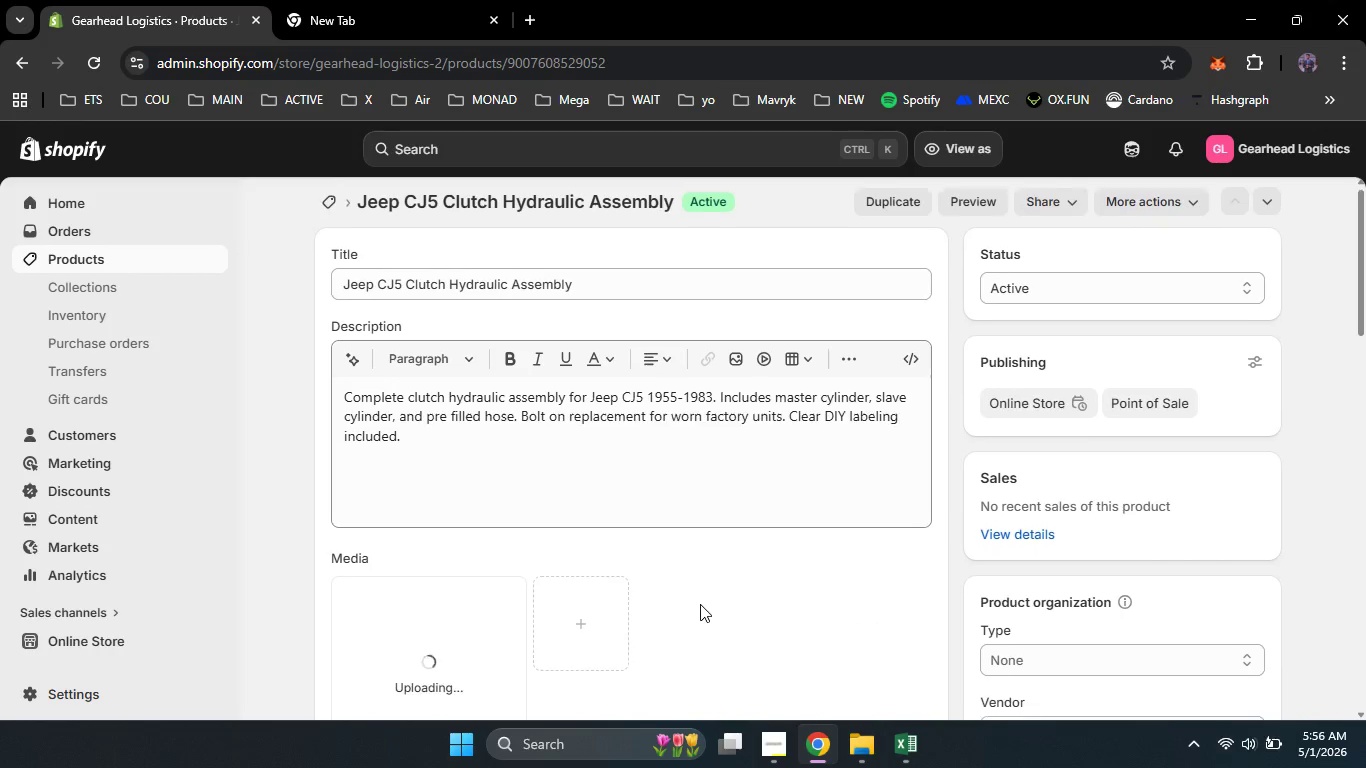 
scroll: coordinate [700, 604], scroll_direction: none, amount: 0.0
 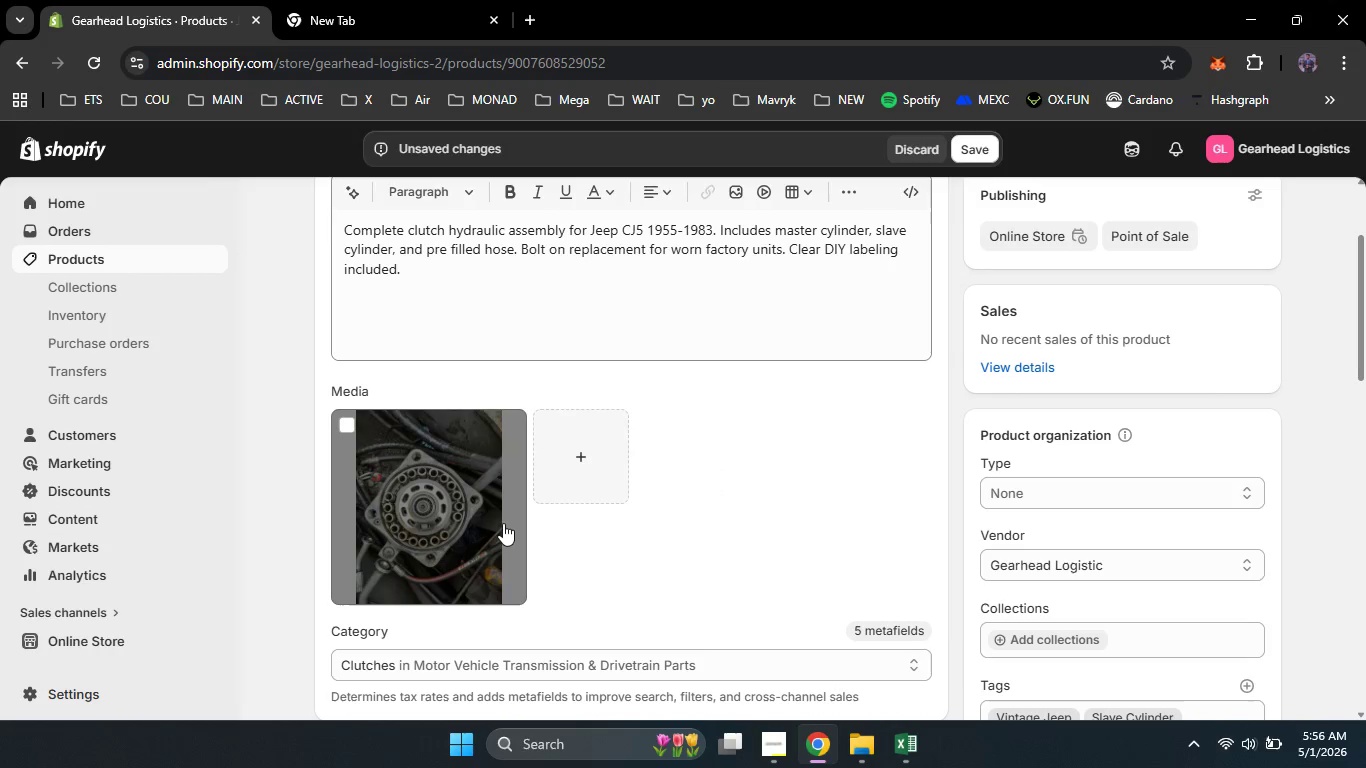 
left_click([428, 507])
 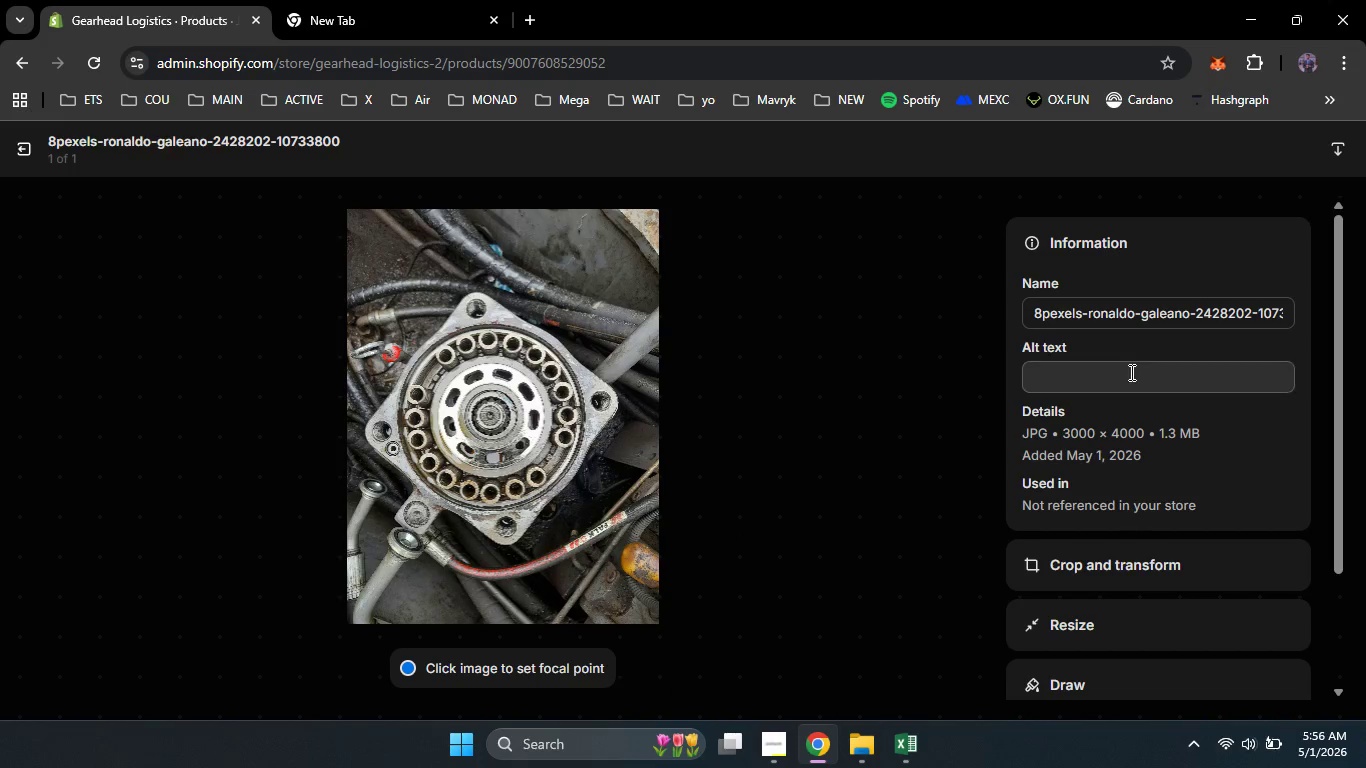 
wait(5.39)
 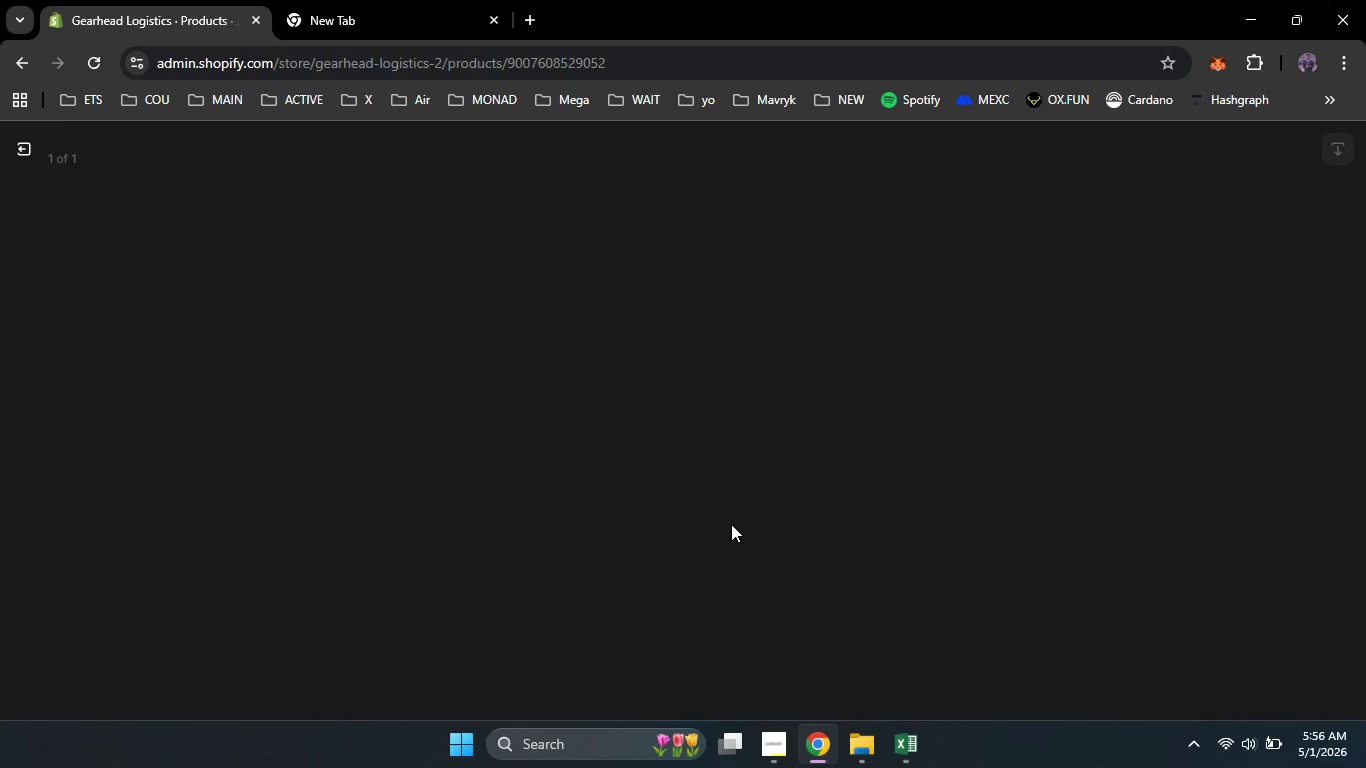 
left_click([1126, 378])
 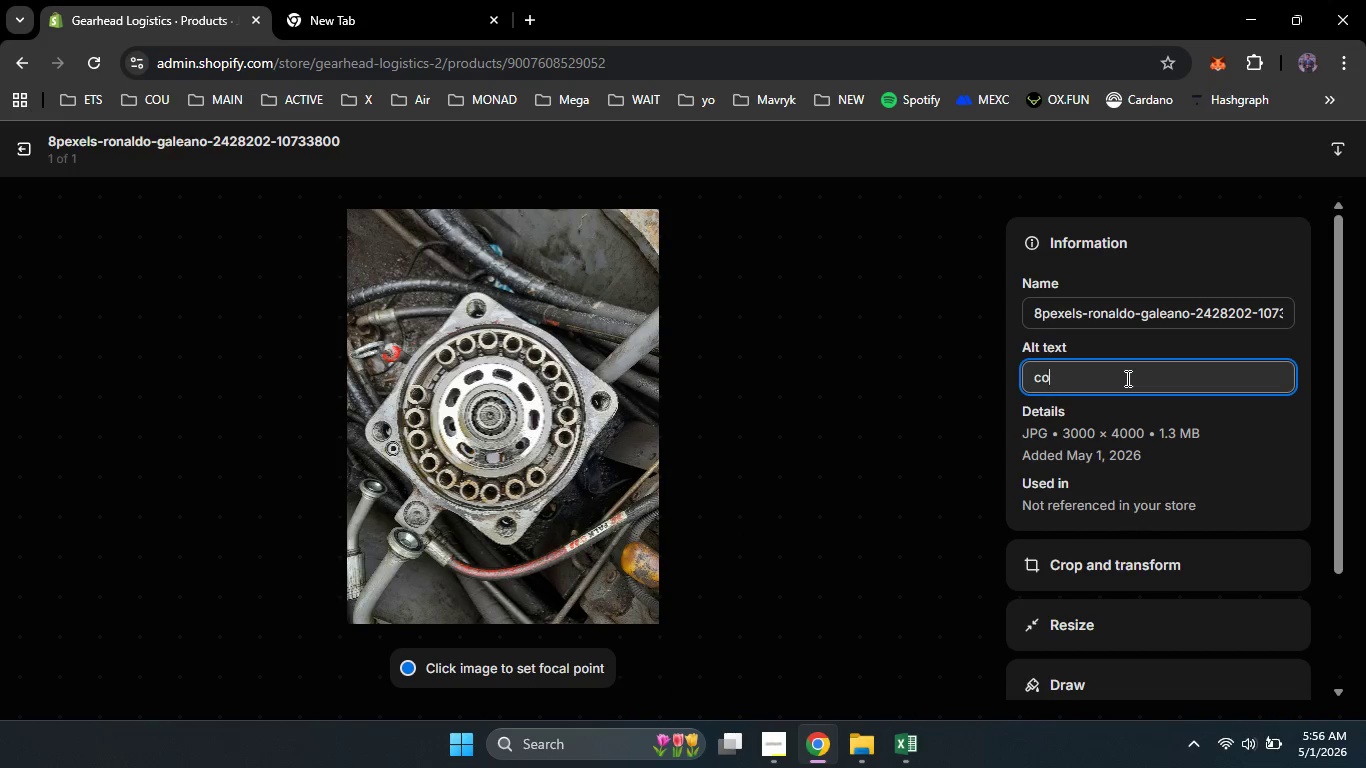 
type(complete clutch as)
key(Backspace)
key(Backspace)
type(hydraulic assembly for jeep CJ5 with master cylinder)
 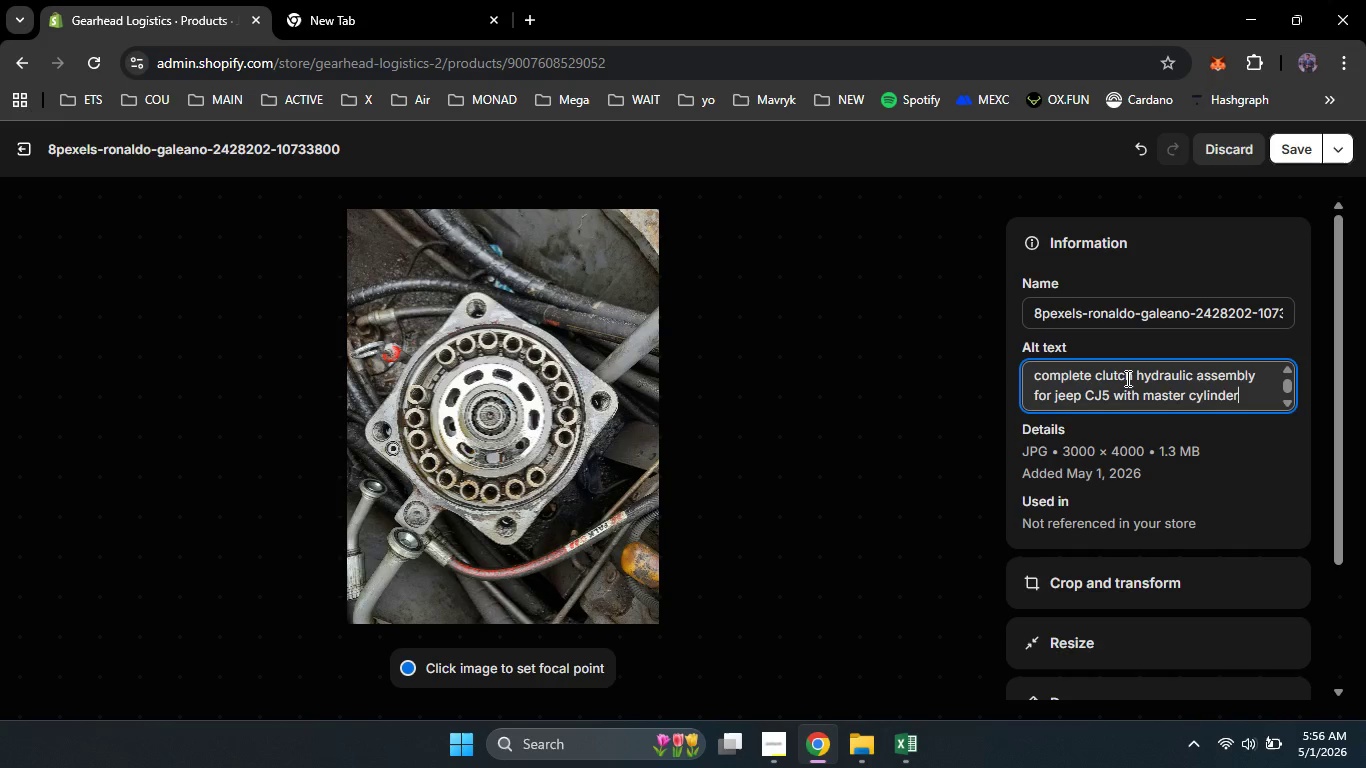 
left_click([1283, 157])
 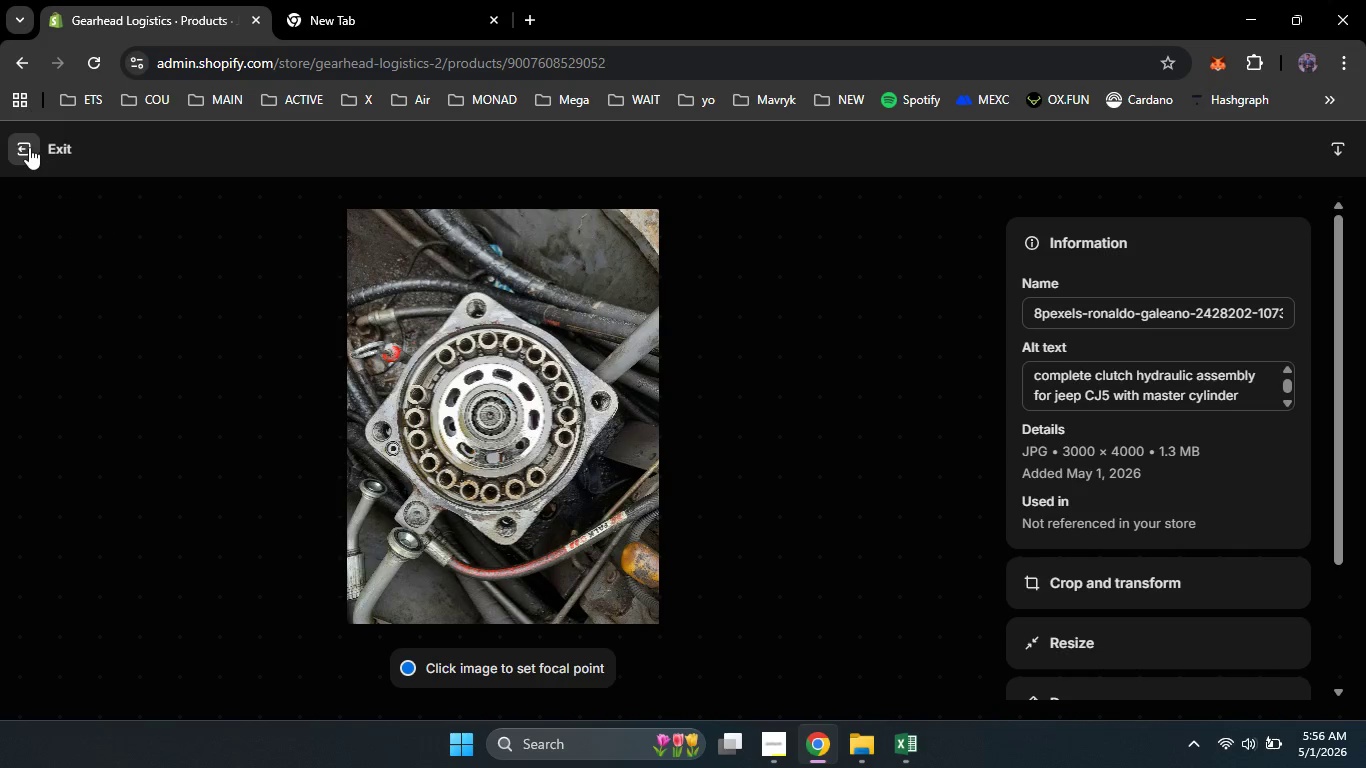 
left_click([29, 147])
 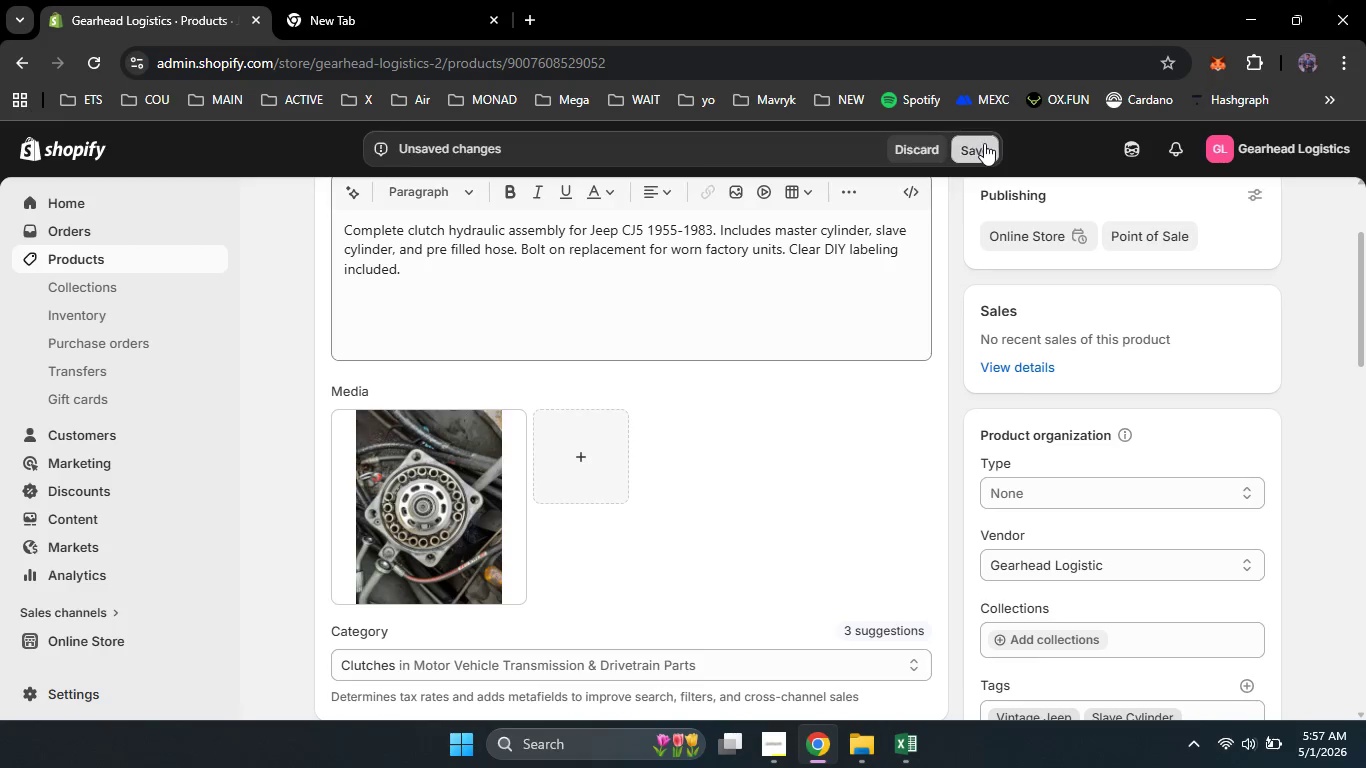 
left_click([984, 143])
 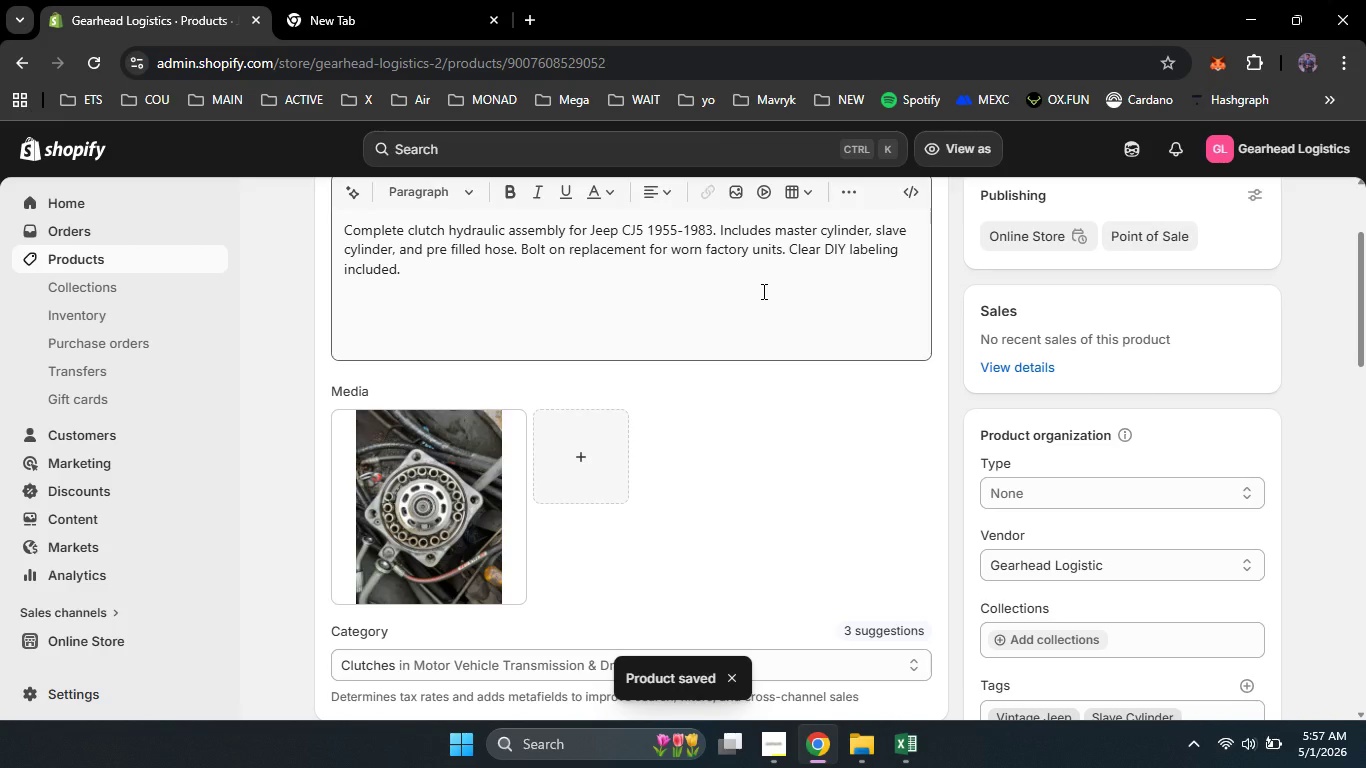 
wait(7.06)
 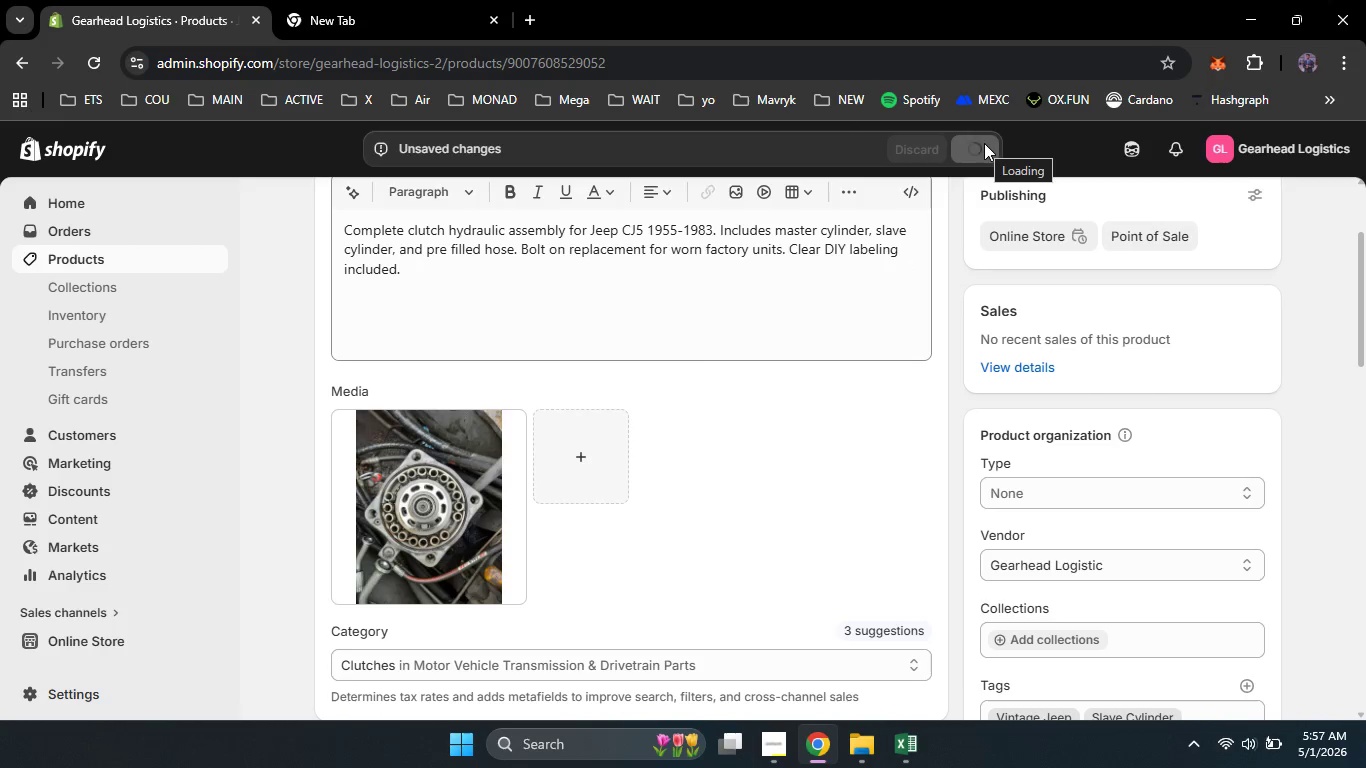 
scroll: coordinate [560, 349], scroll_direction: up, amount: 11.0
 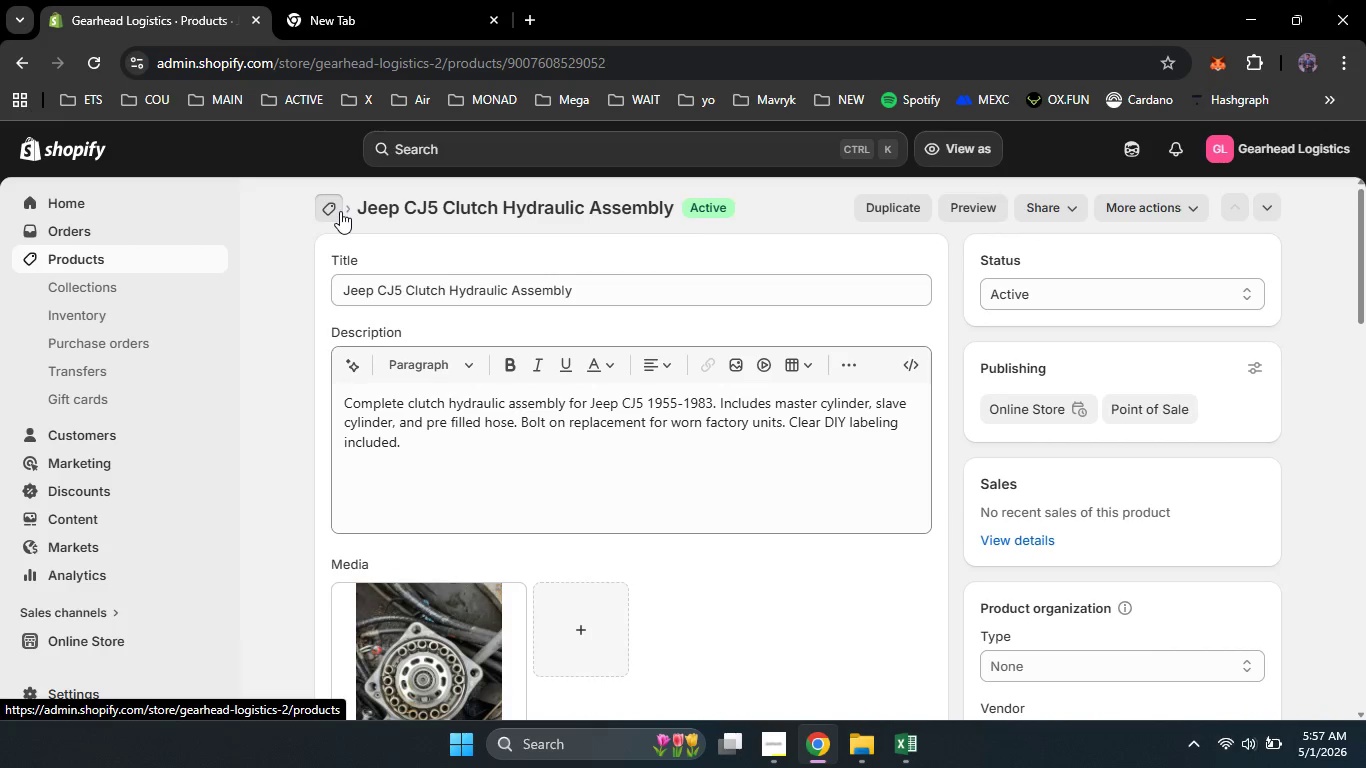 
left_click([340, 211])
 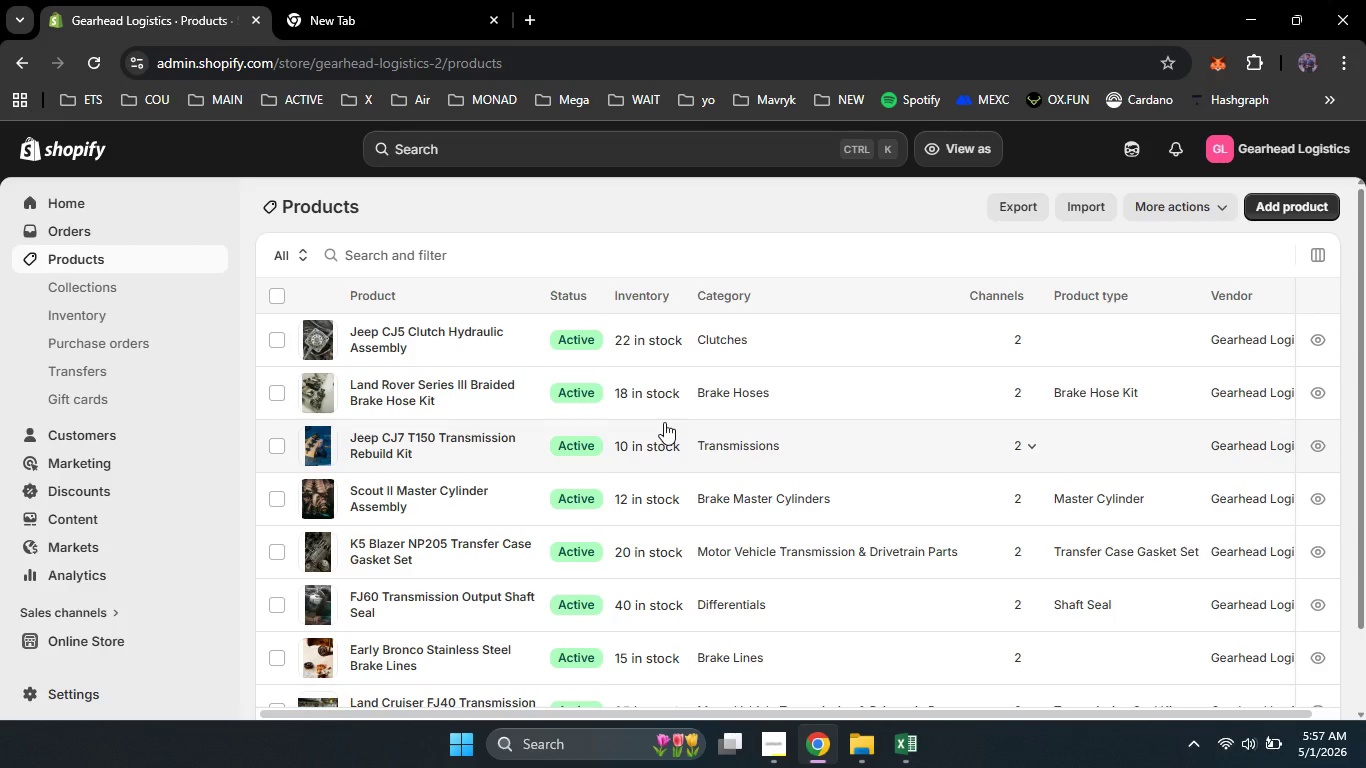 
wait(5.39)
 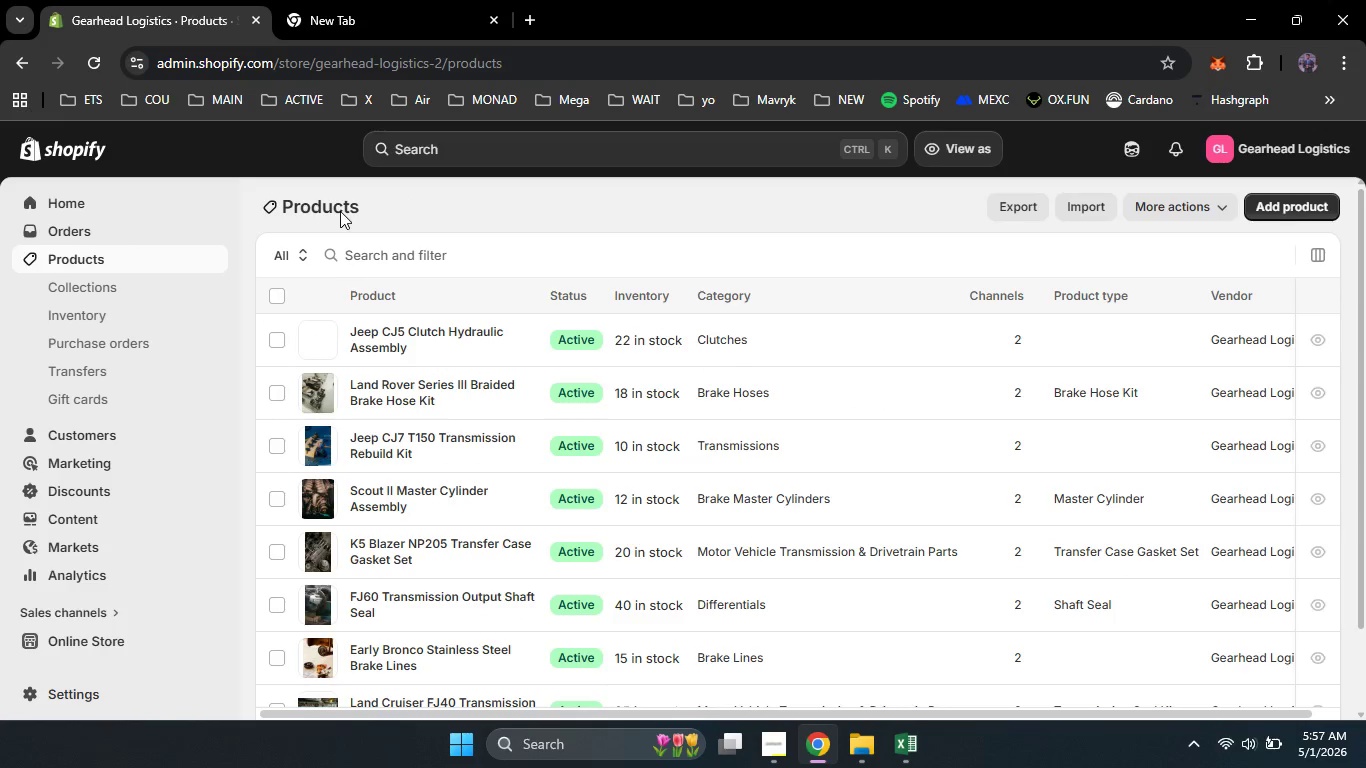 
scroll: coordinate [664, 422], scroll_direction: down, amount: 2.0
 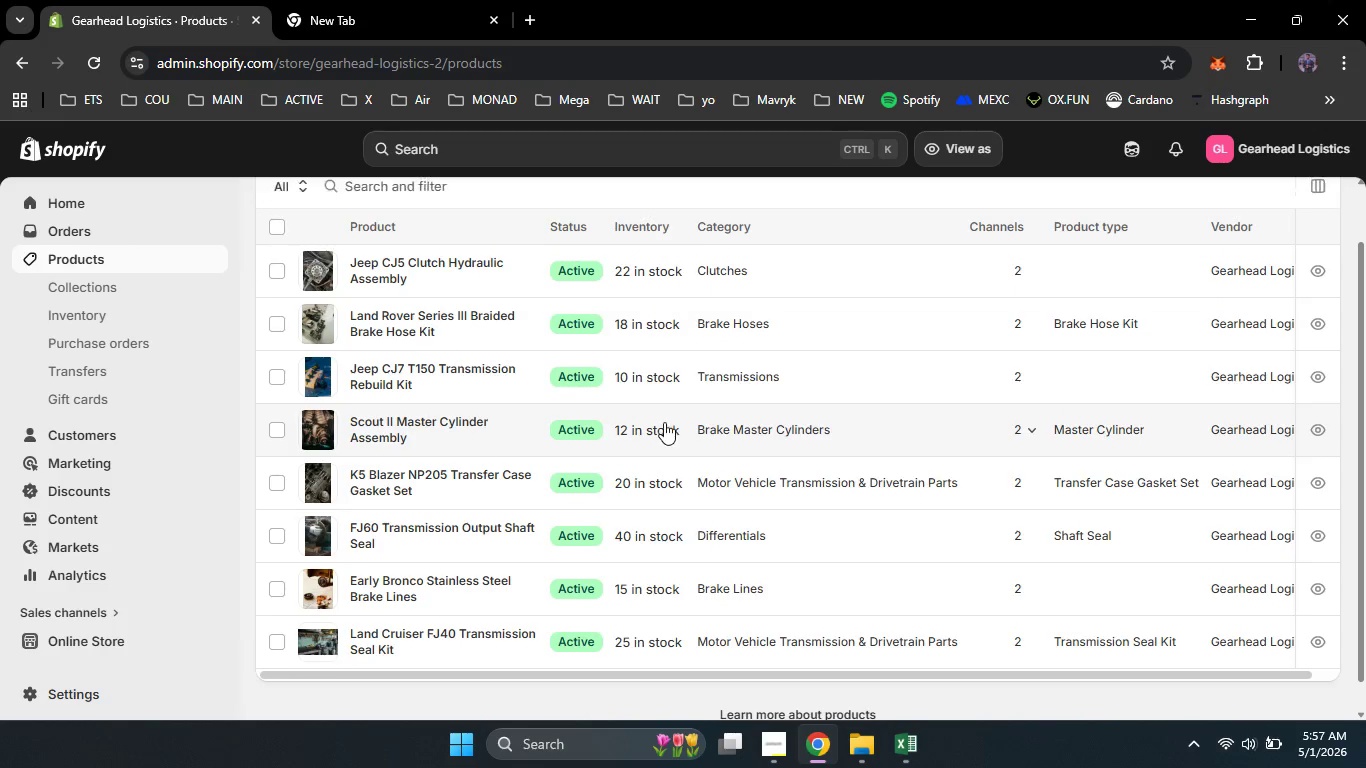 
scroll: coordinate [664, 422], scroll_direction: none, amount: 0.0
 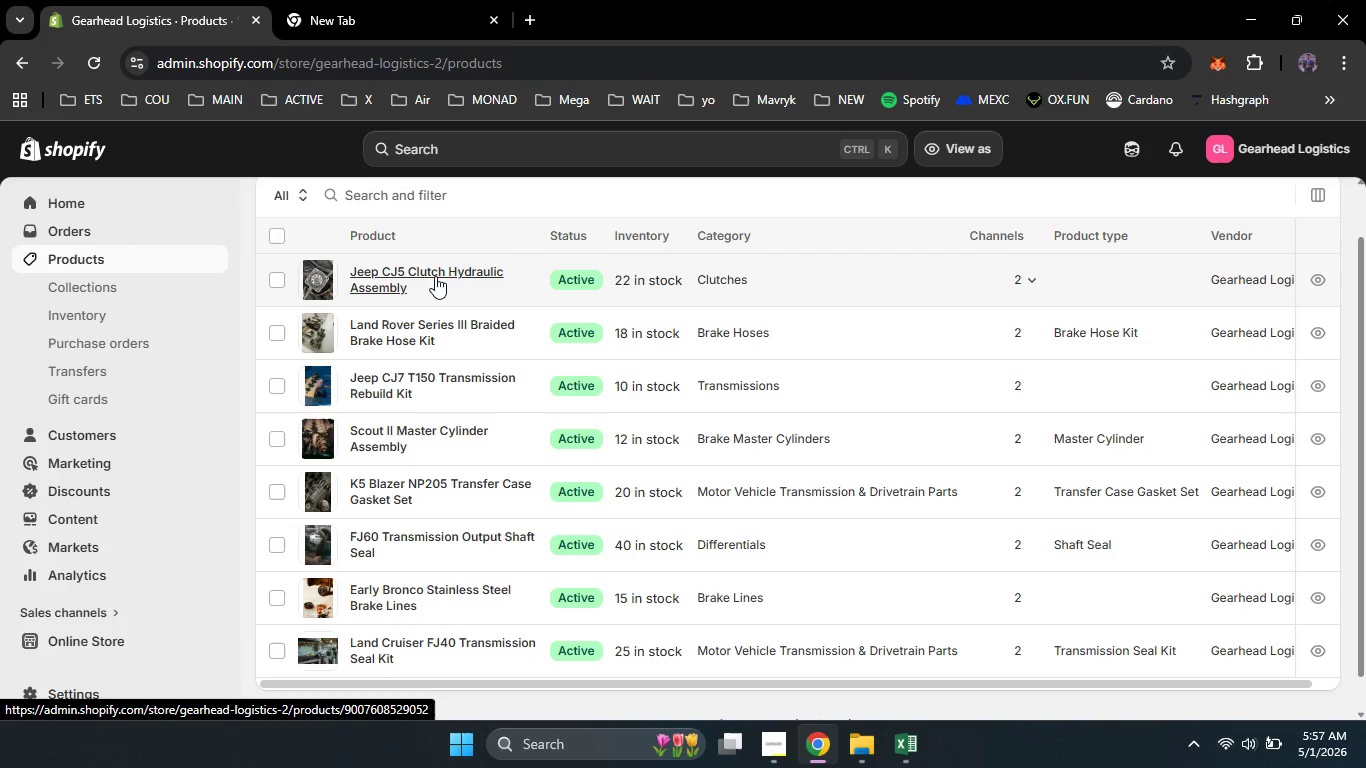 
left_click([435, 276])
 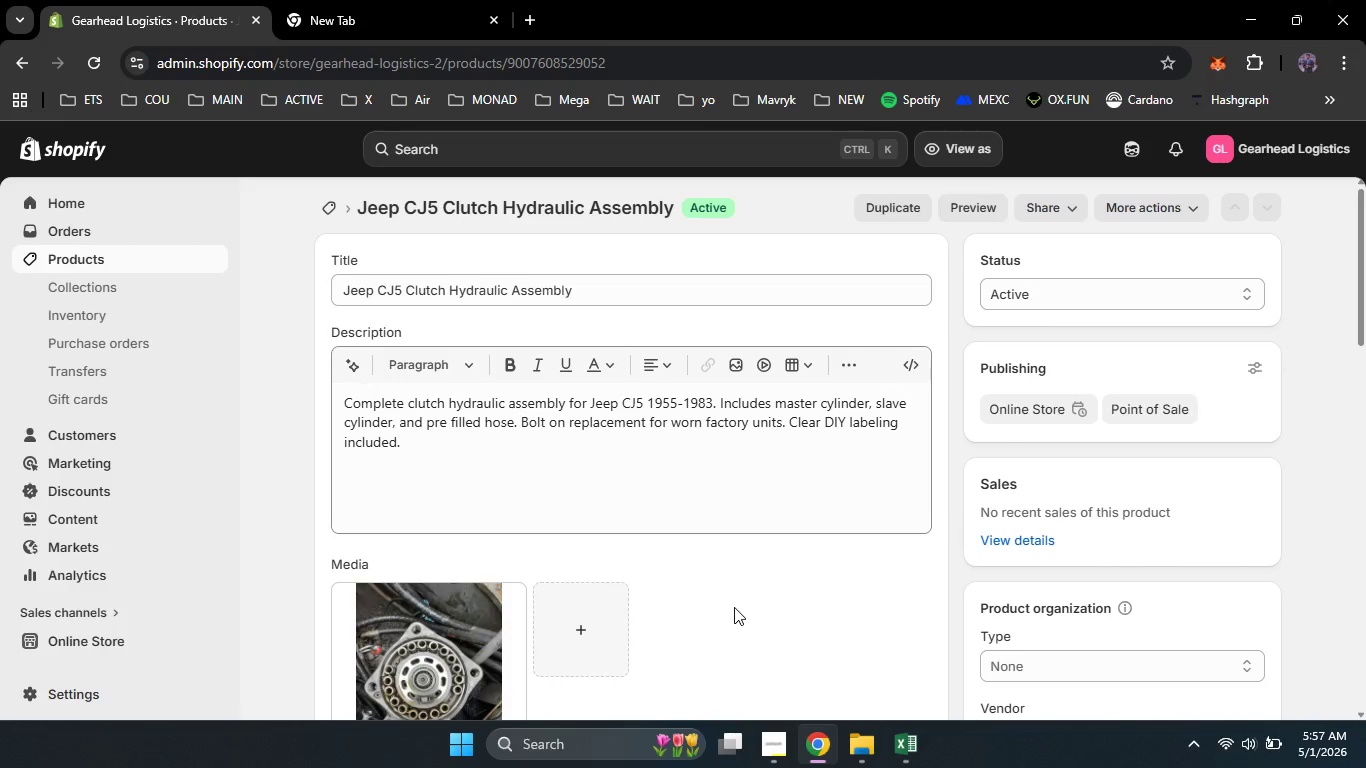 
scroll: coordinate [734, 607], scroll_direction: none, amount: 0.0
 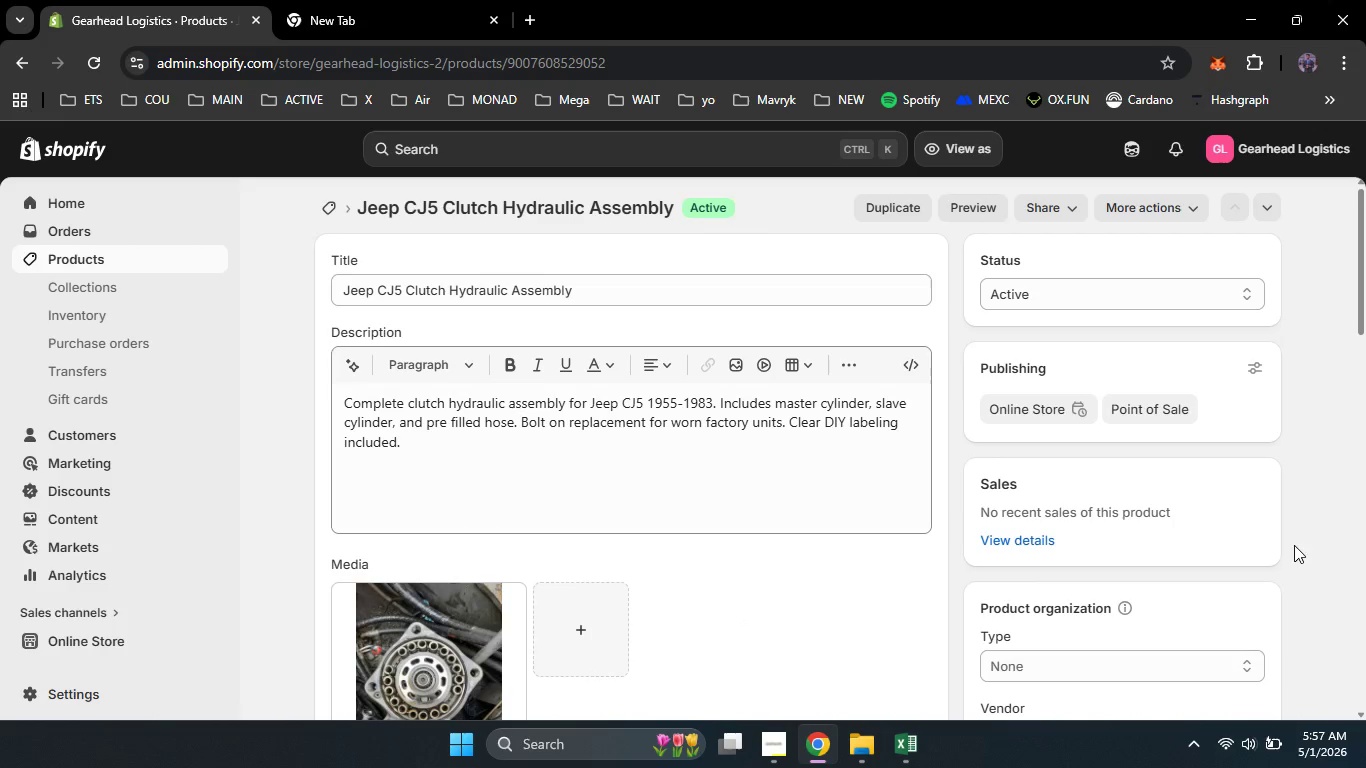 
wait(5.76)
 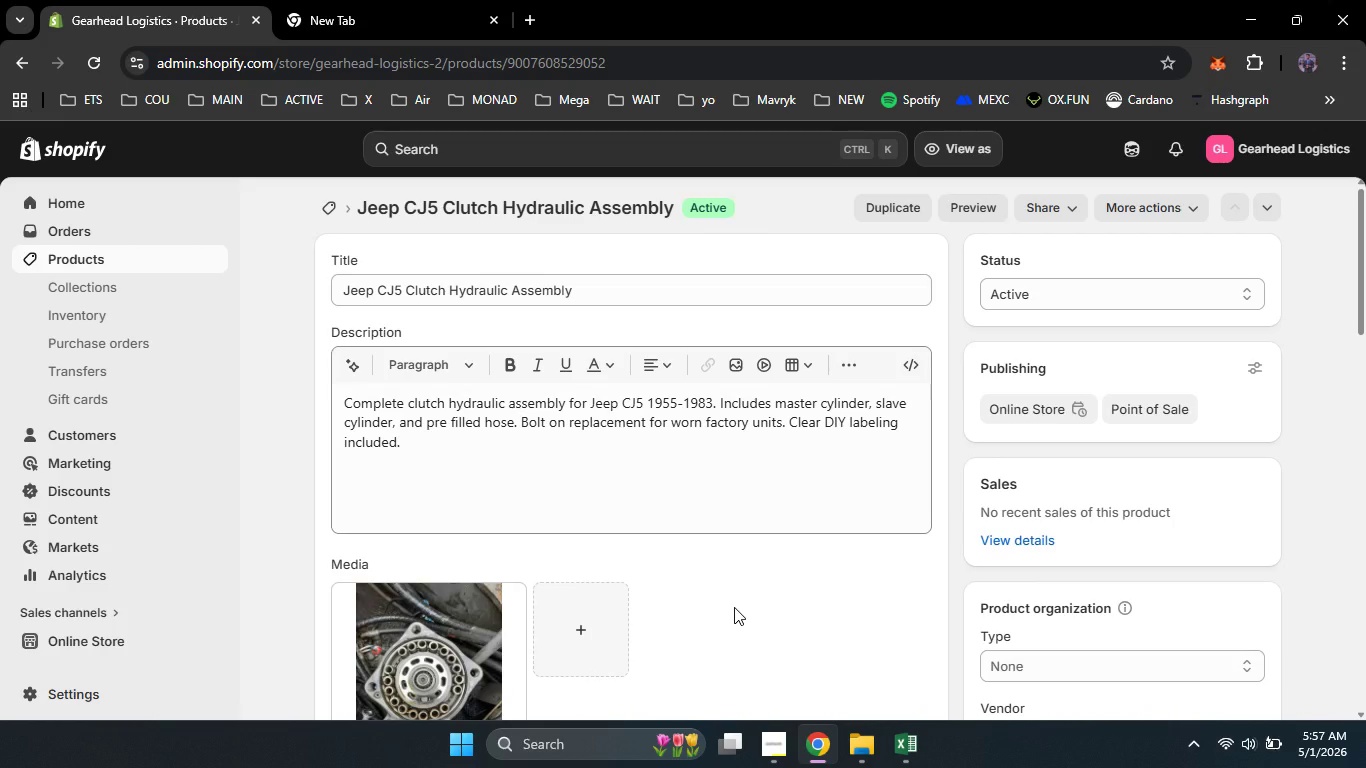 
scroll: coordinate [1220, 498], scroll_direction: down, amount: 1.0
 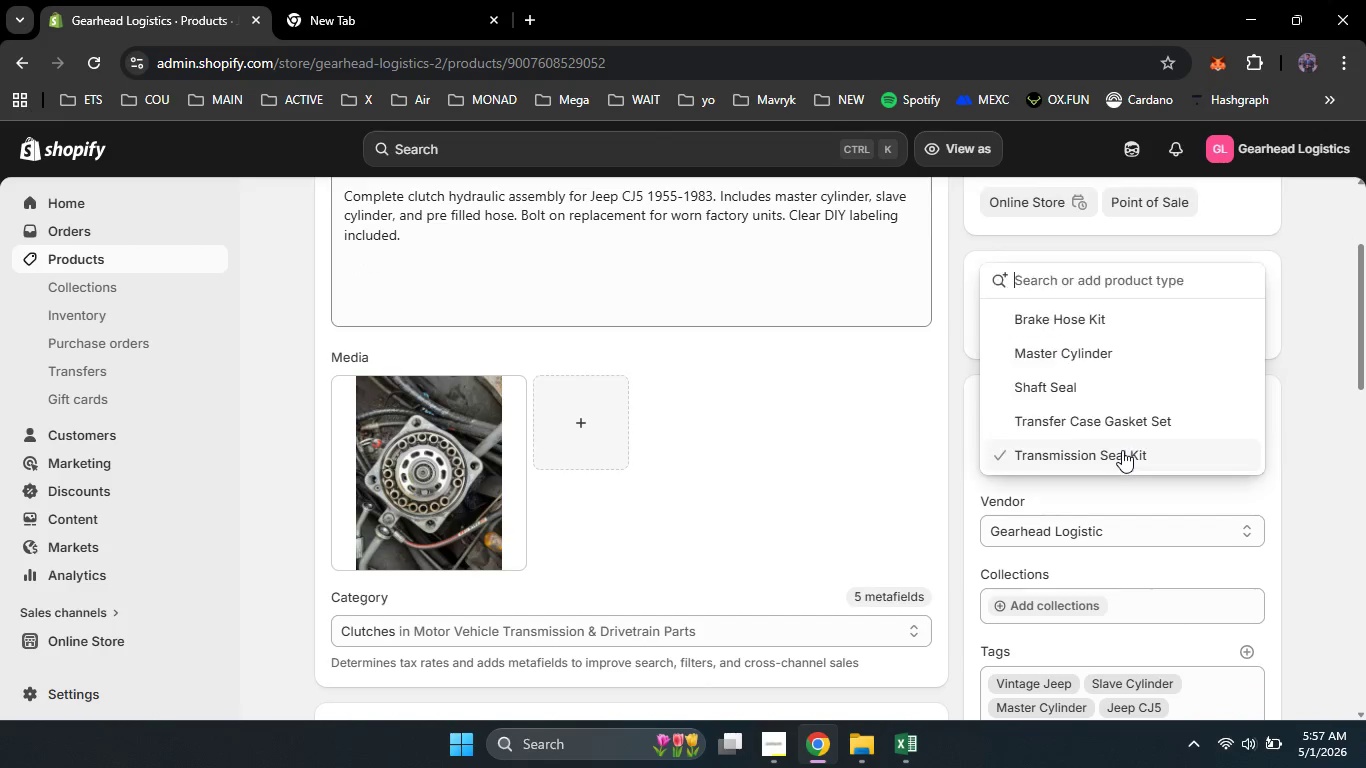 
left_click([1122, 450])
 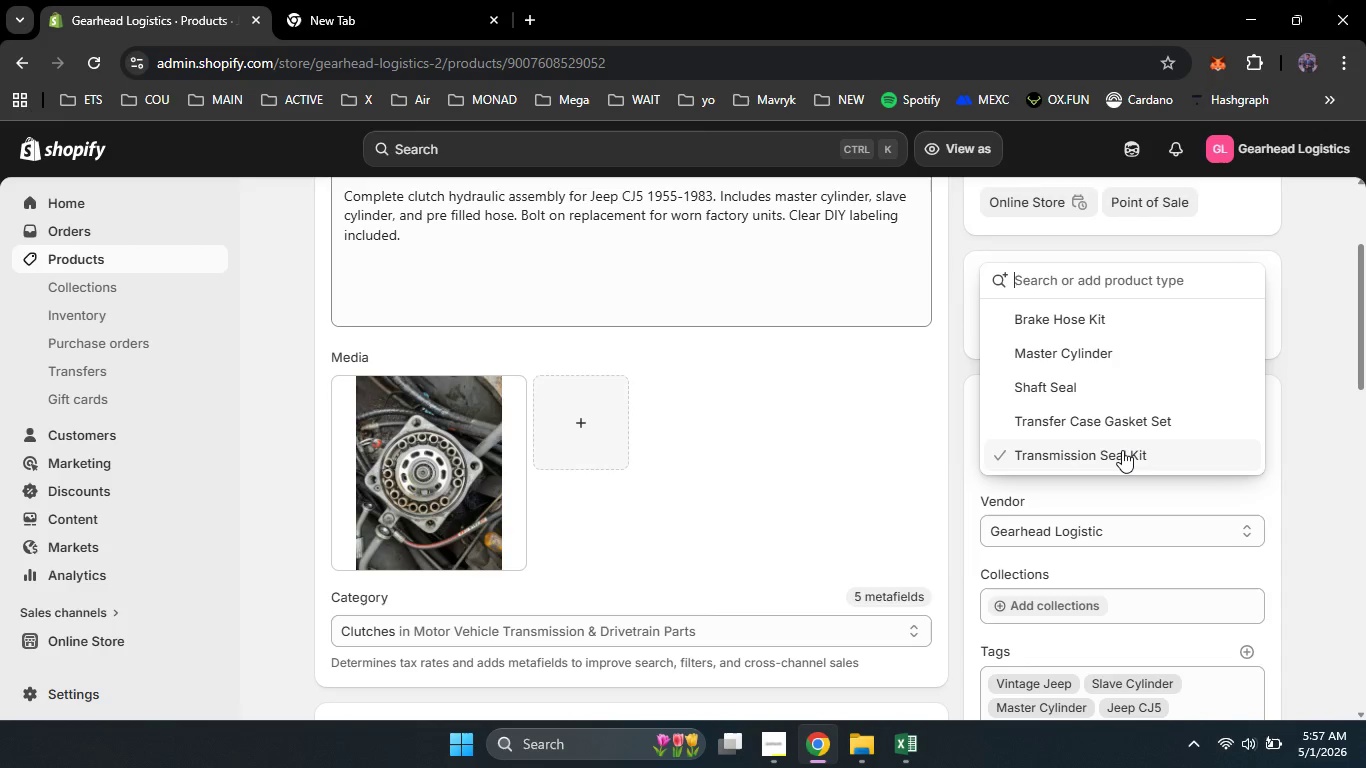 
wait(11.53)
 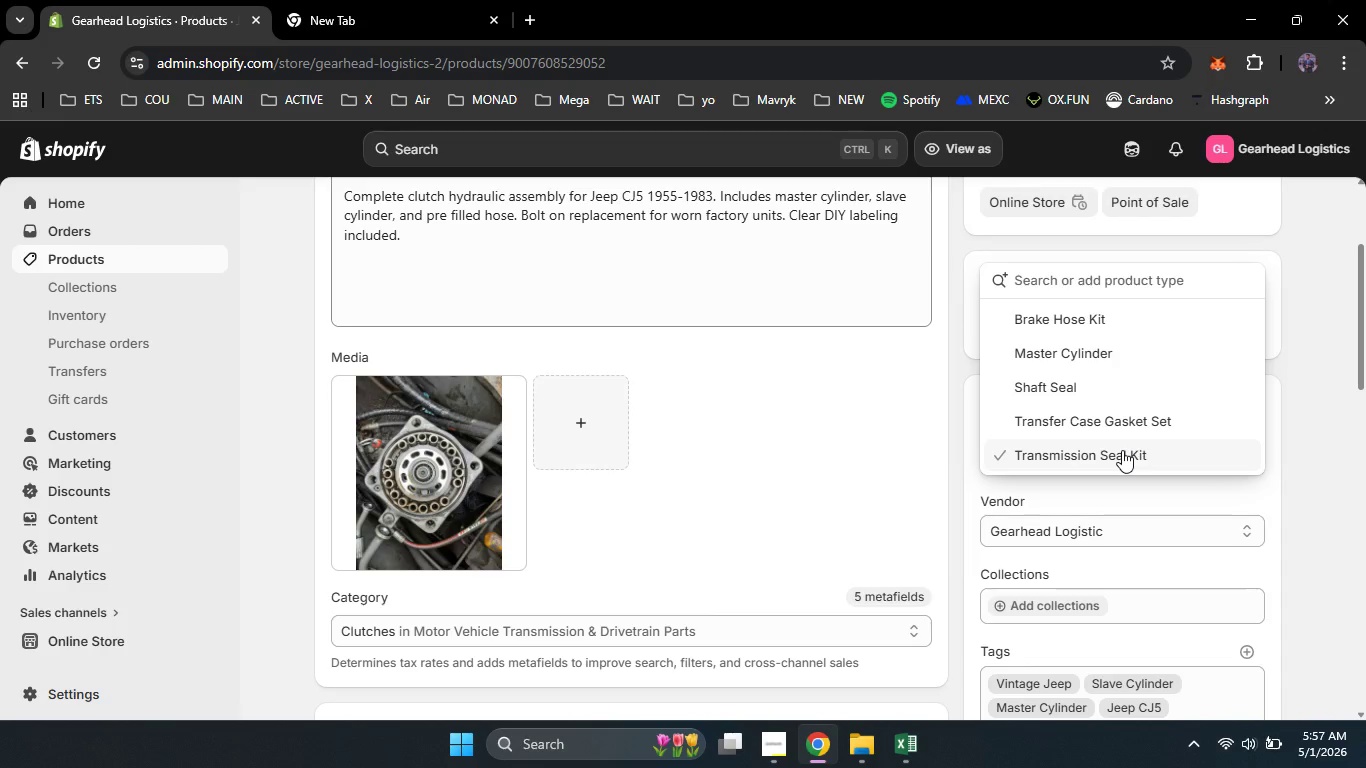 
type(Clutch Hydraulic Assembly)
 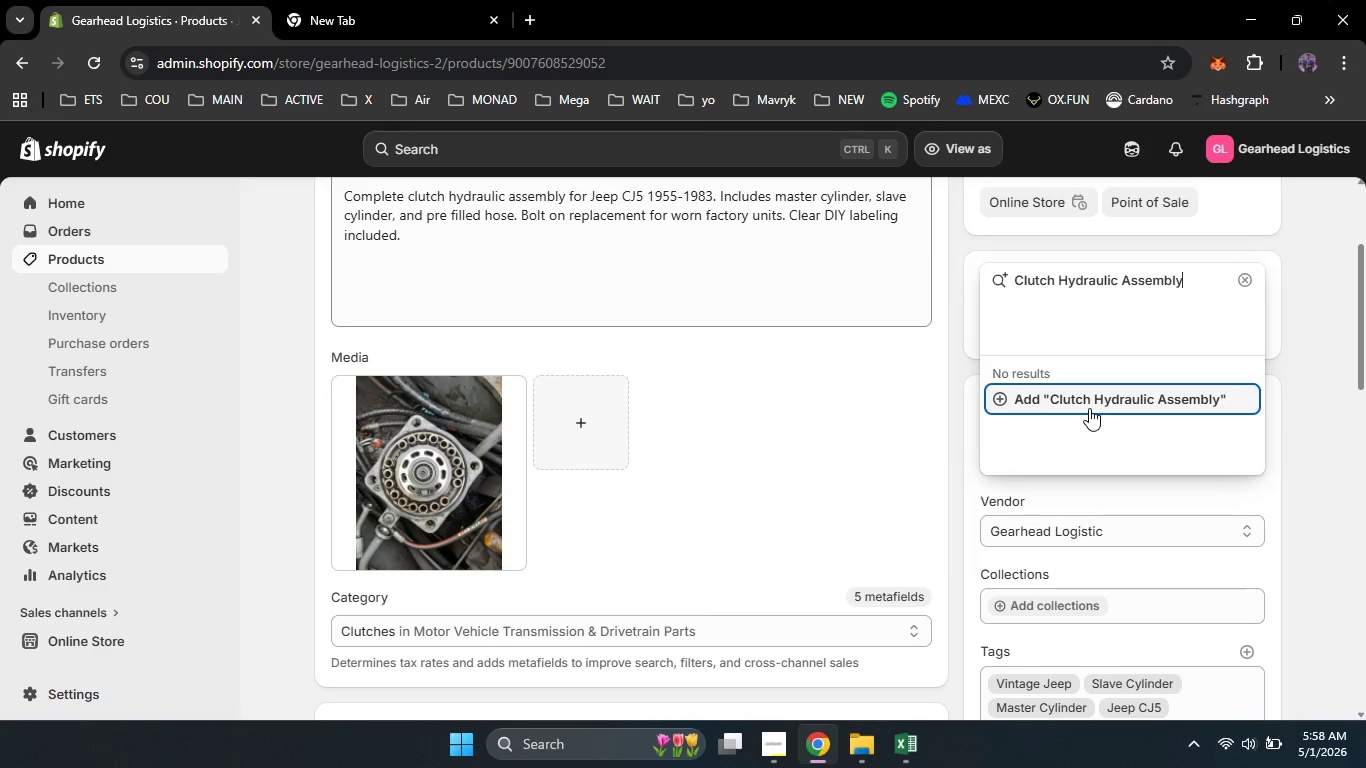 
left_click([1166, 401])
 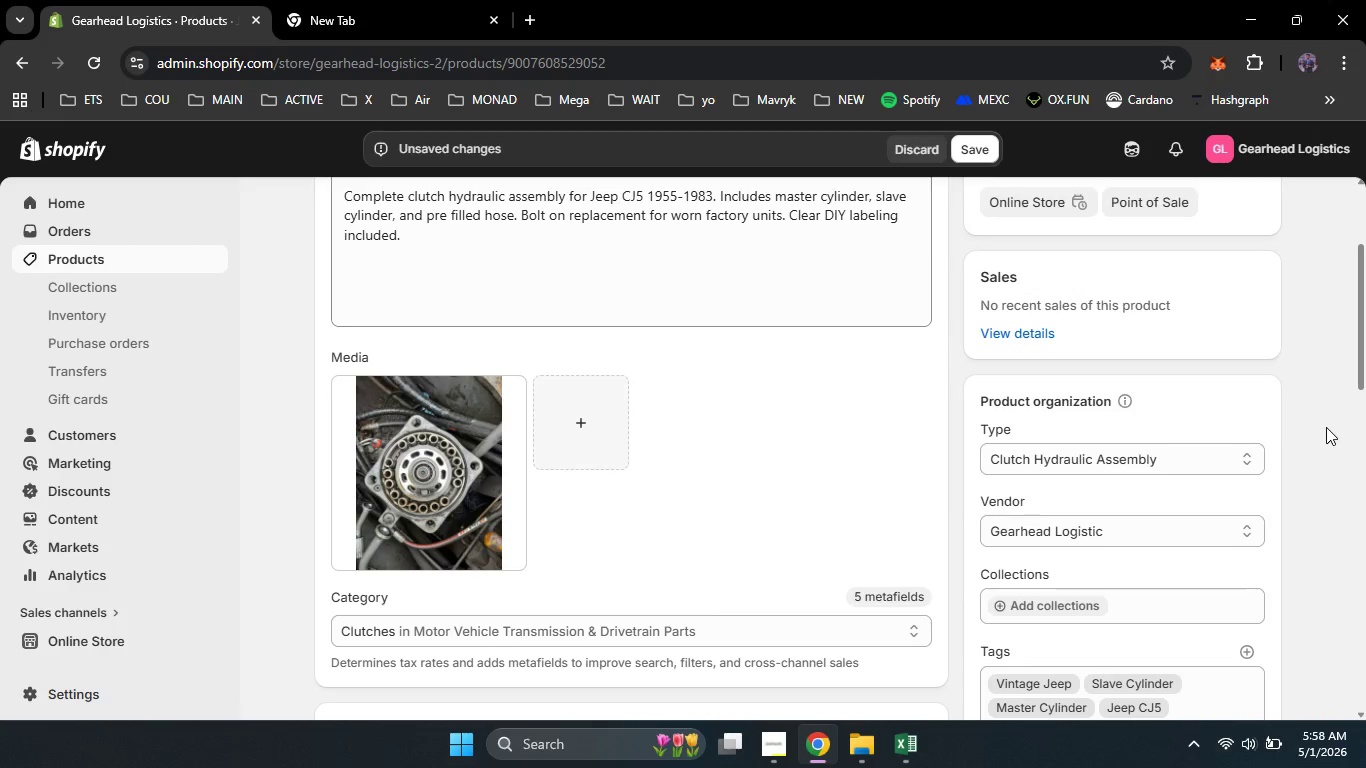 
left_click([1326, 427])
 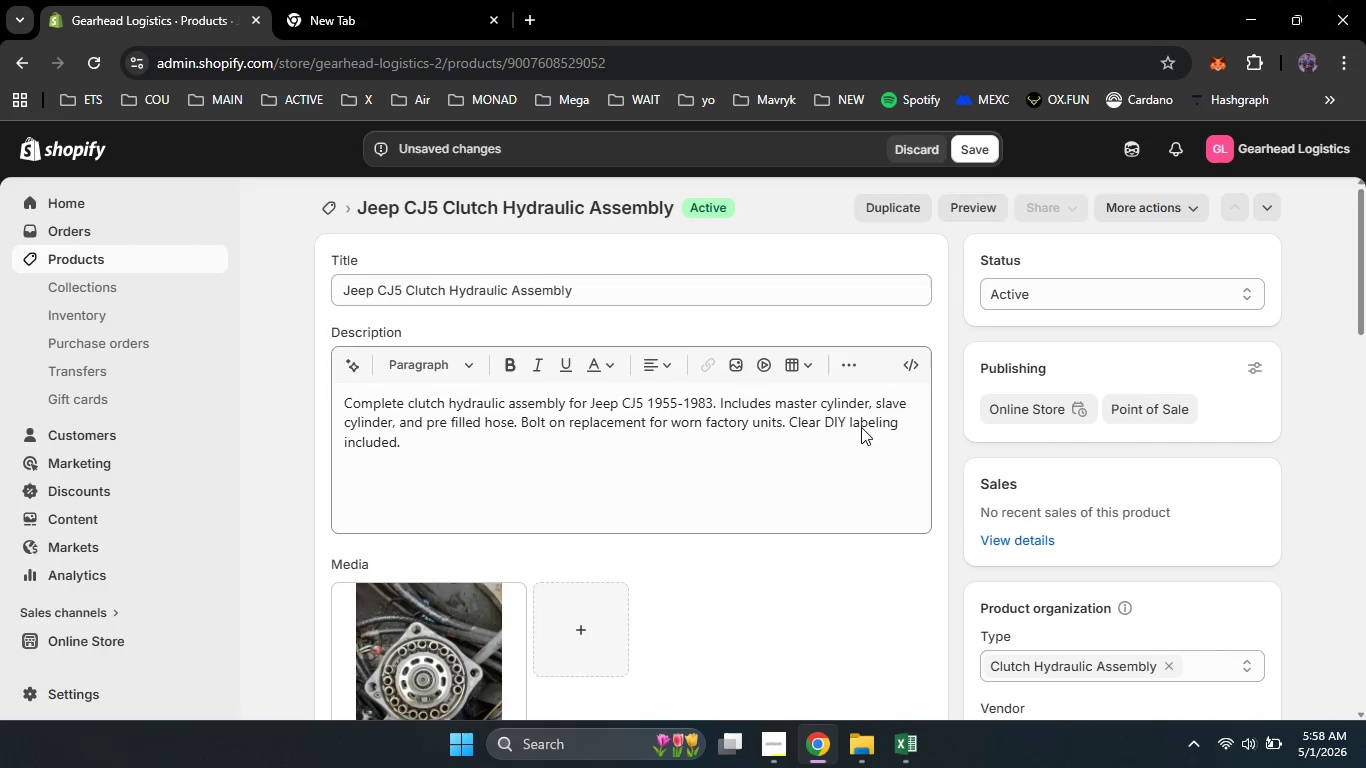 
scroll: coordinate [861, 427], scroll_direction: up, amount: 8.0
 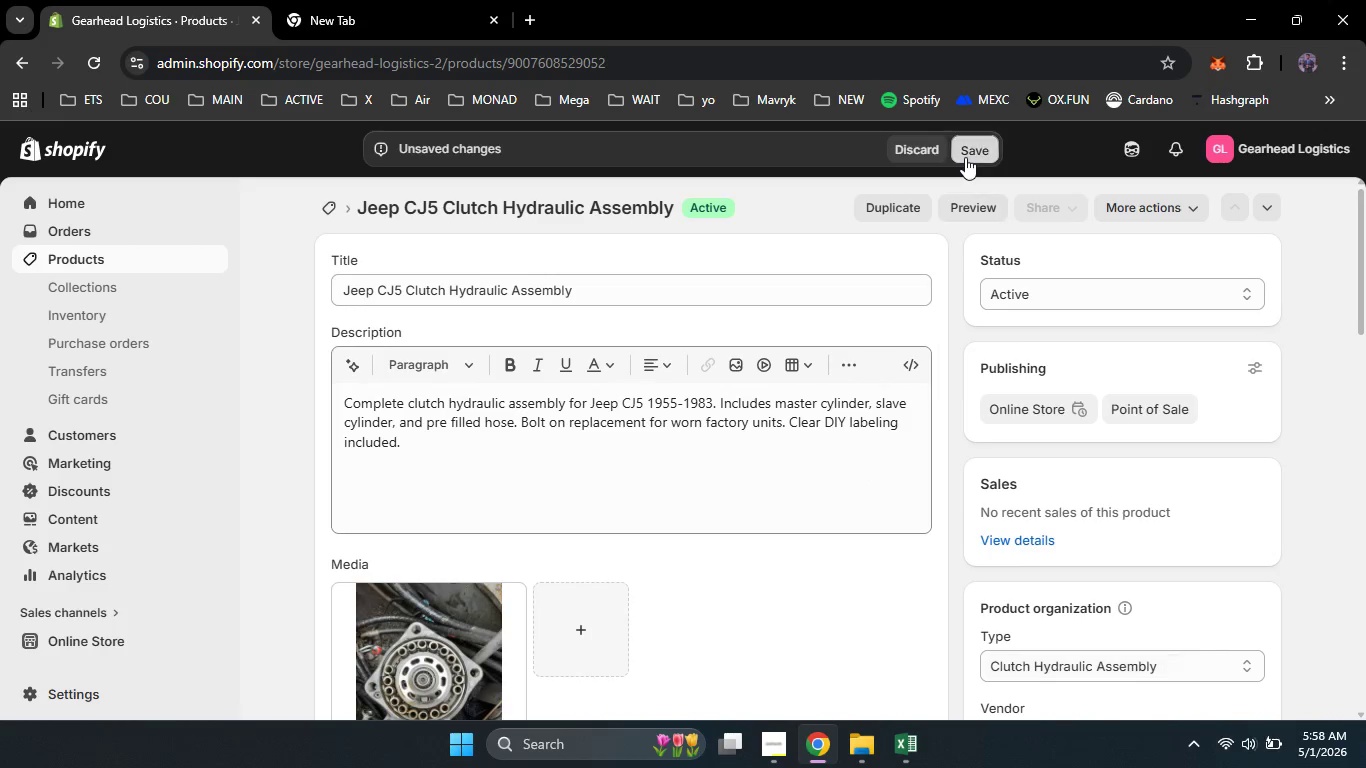 
left_click([965, 157])
 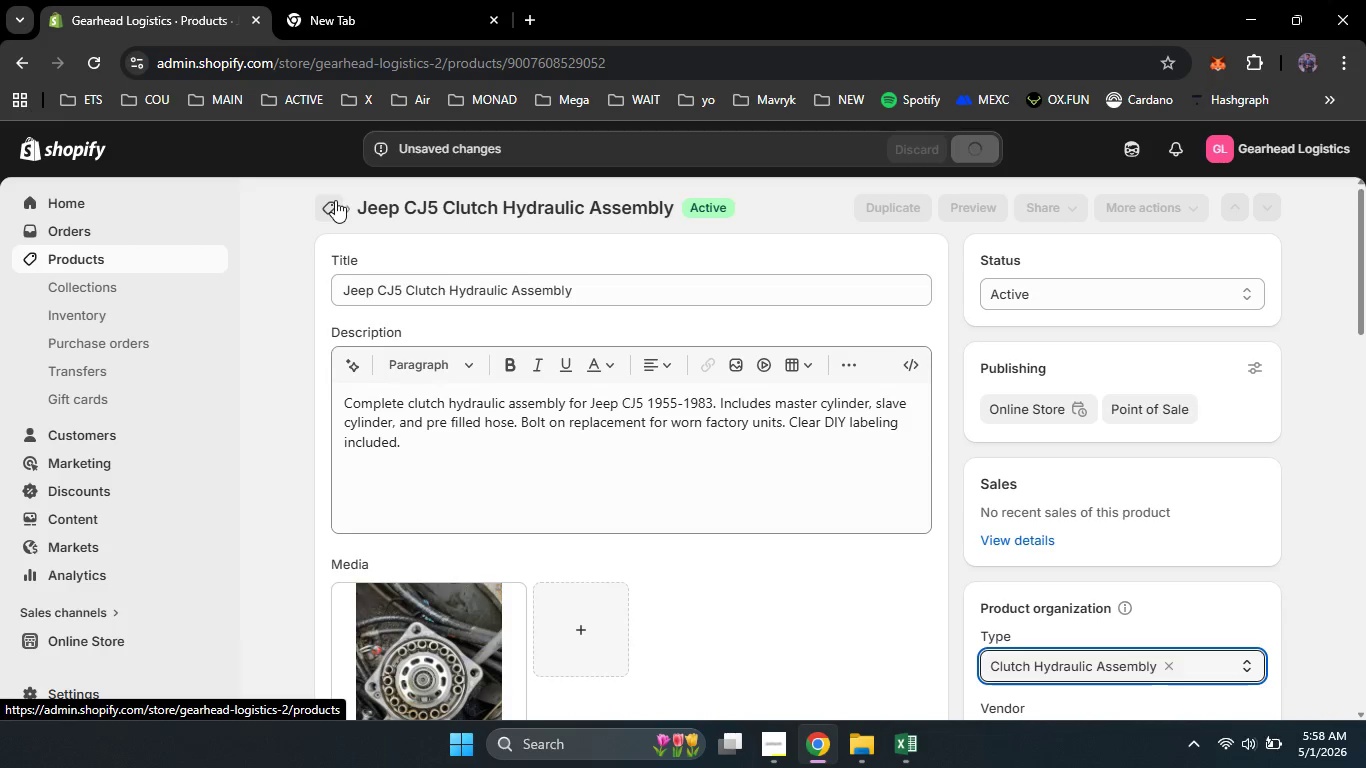 
left_click([335, 200])
 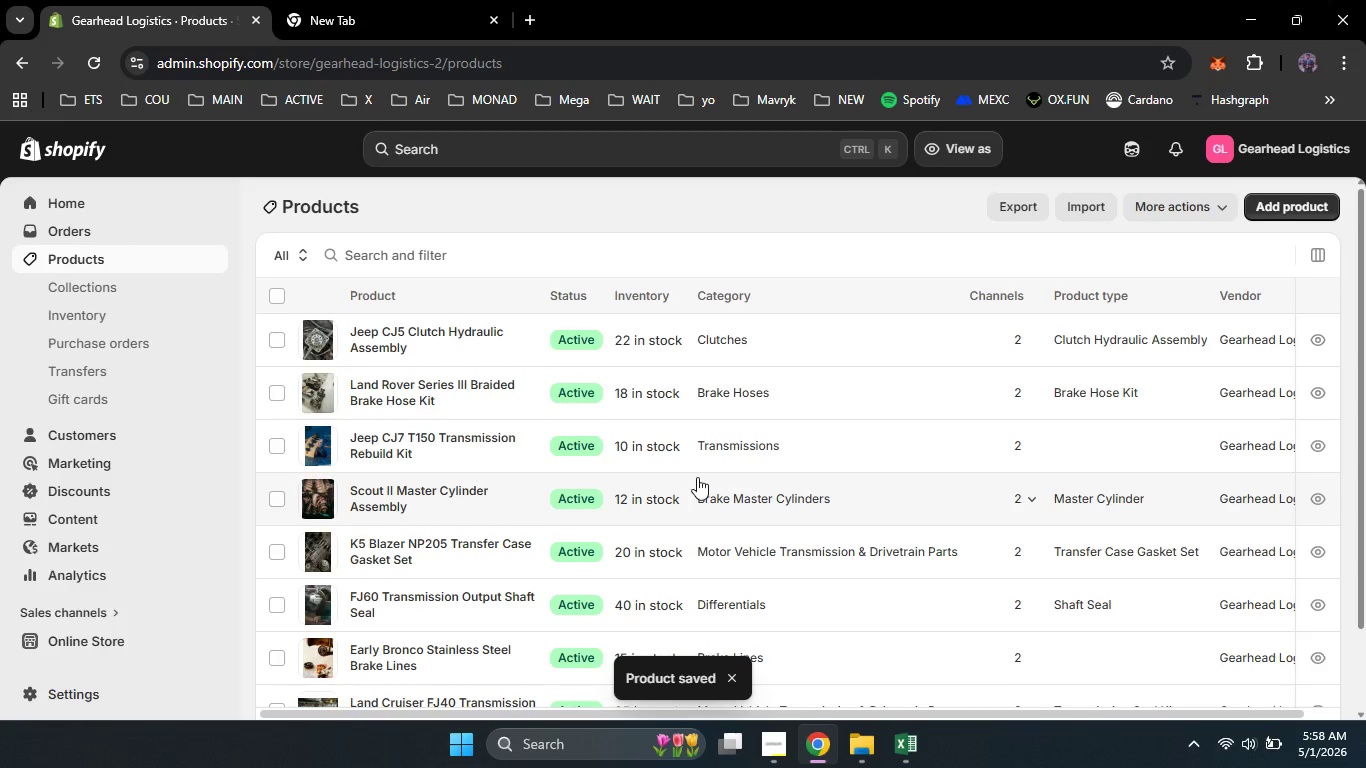 
scroll: coordinate [697, 477], scroll_direction: down, amount: 2.0
 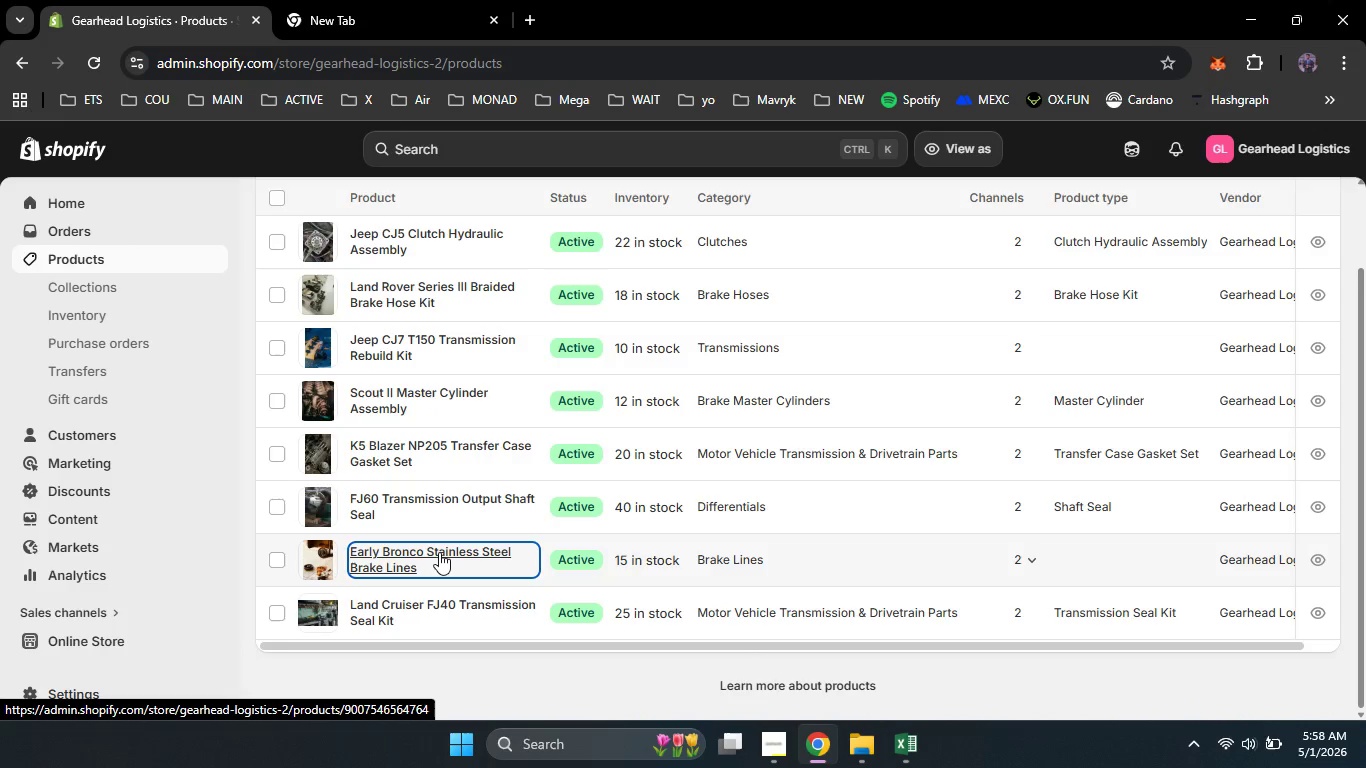 
left_click([439, 552])
 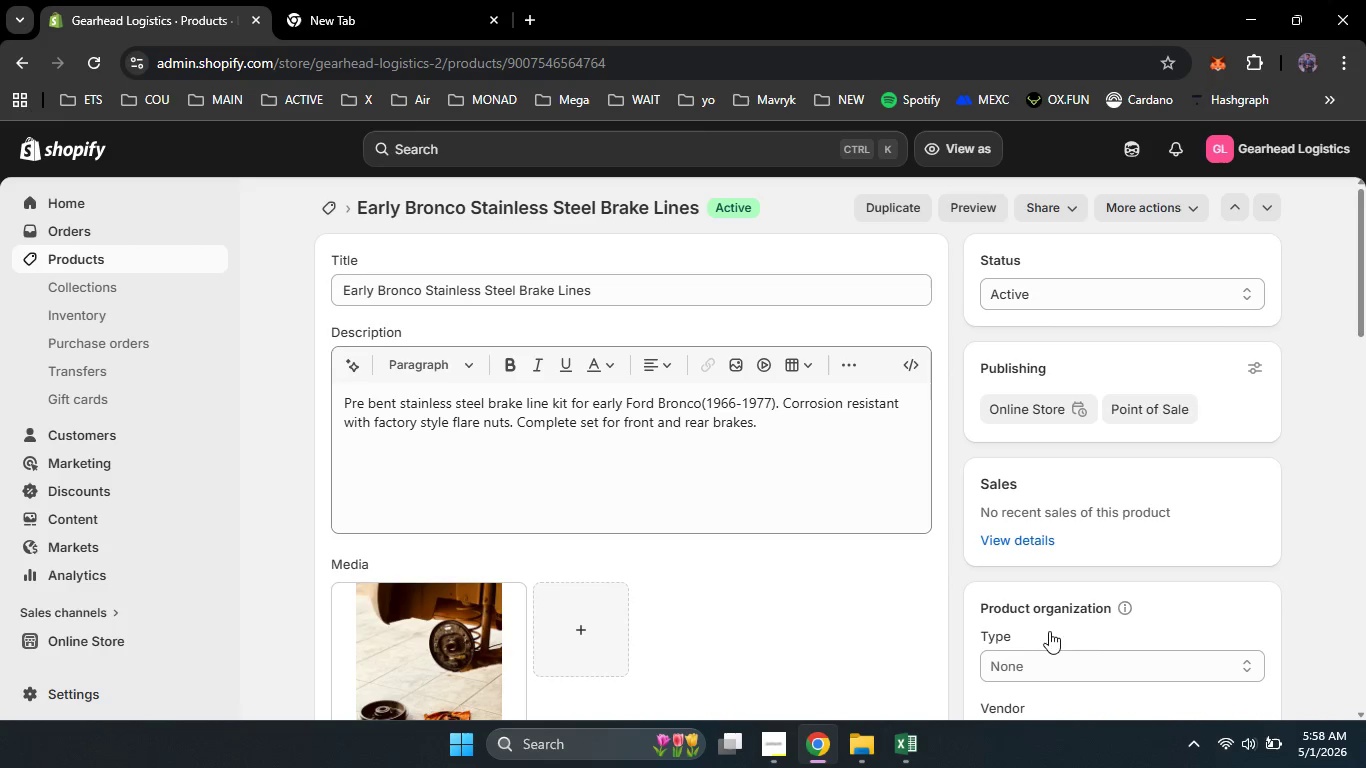 
wait(5.06)
 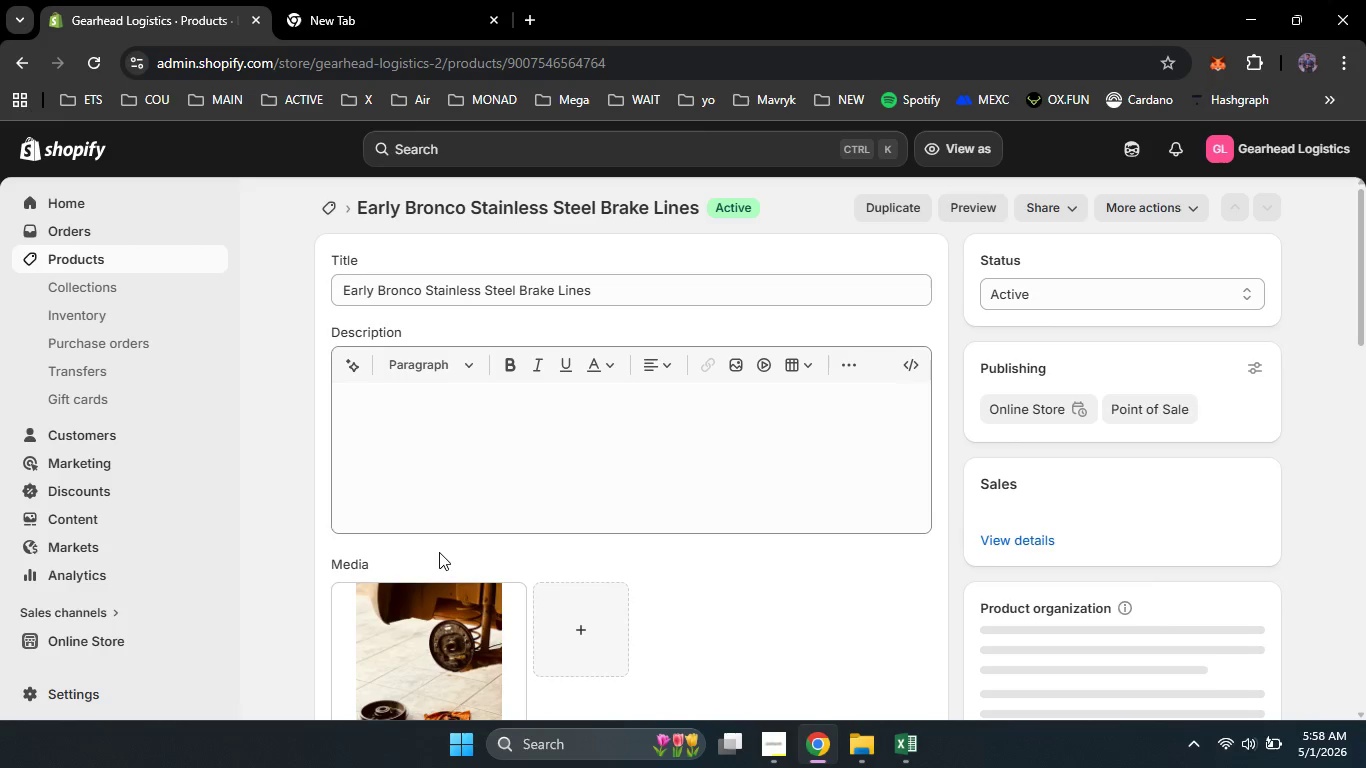 
scroll: coordinate [1056, 519], scroll_direction: down, amount: 2.0
 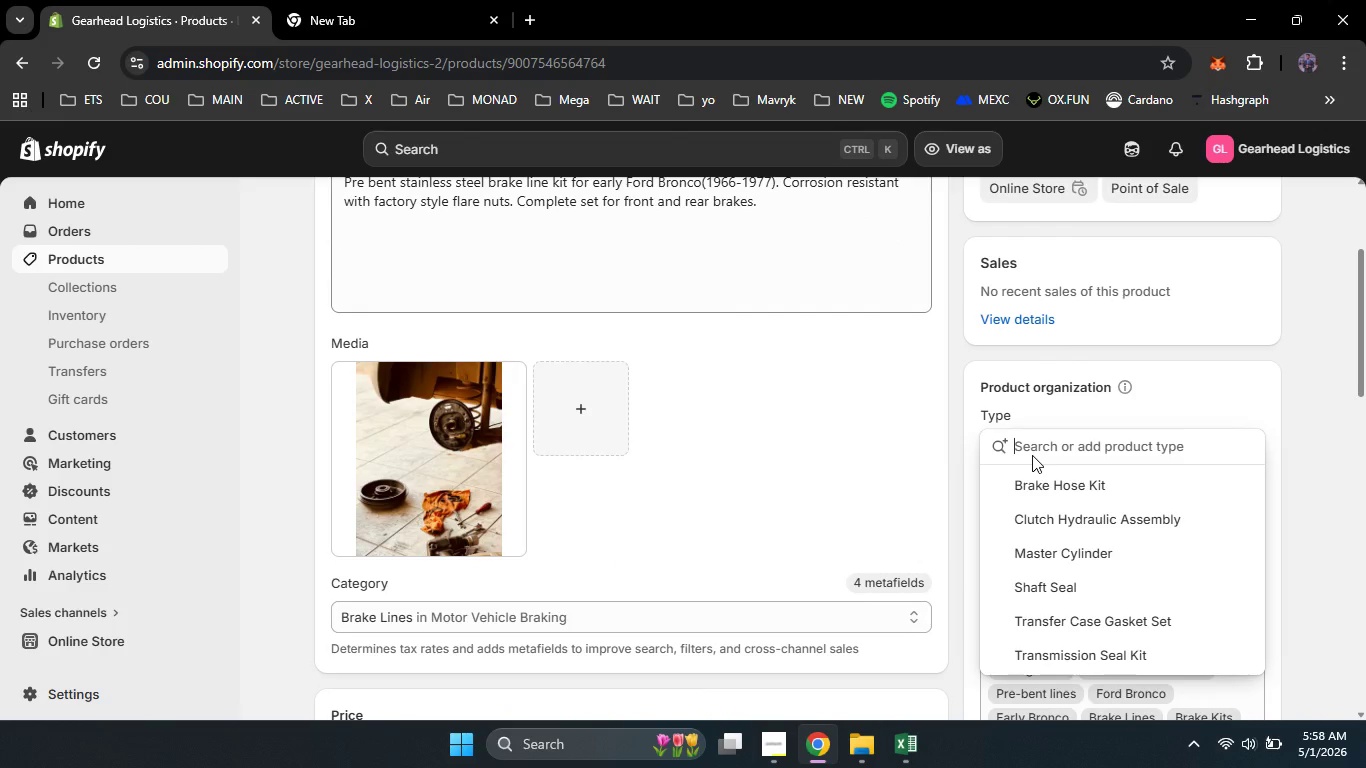 
double_click([1032, 455])
 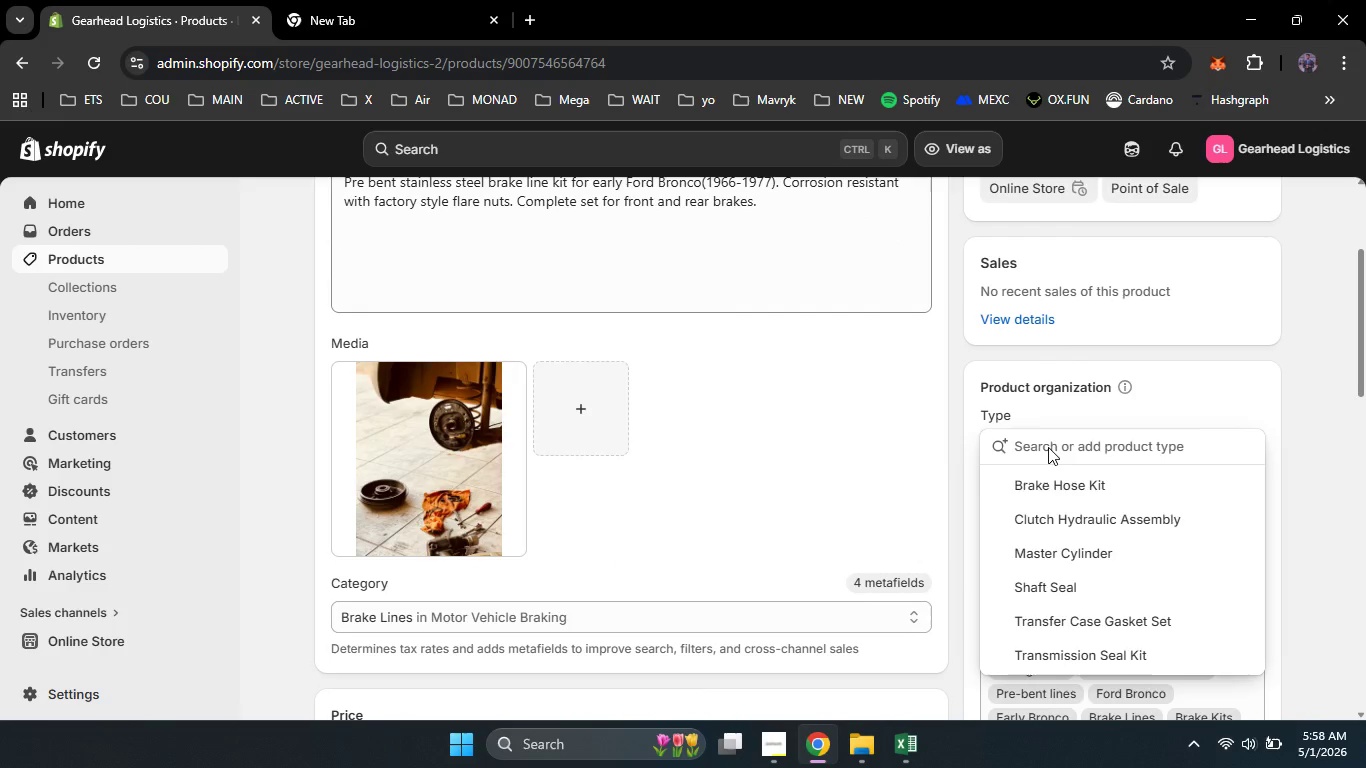 
type(Brake Line Kit)
 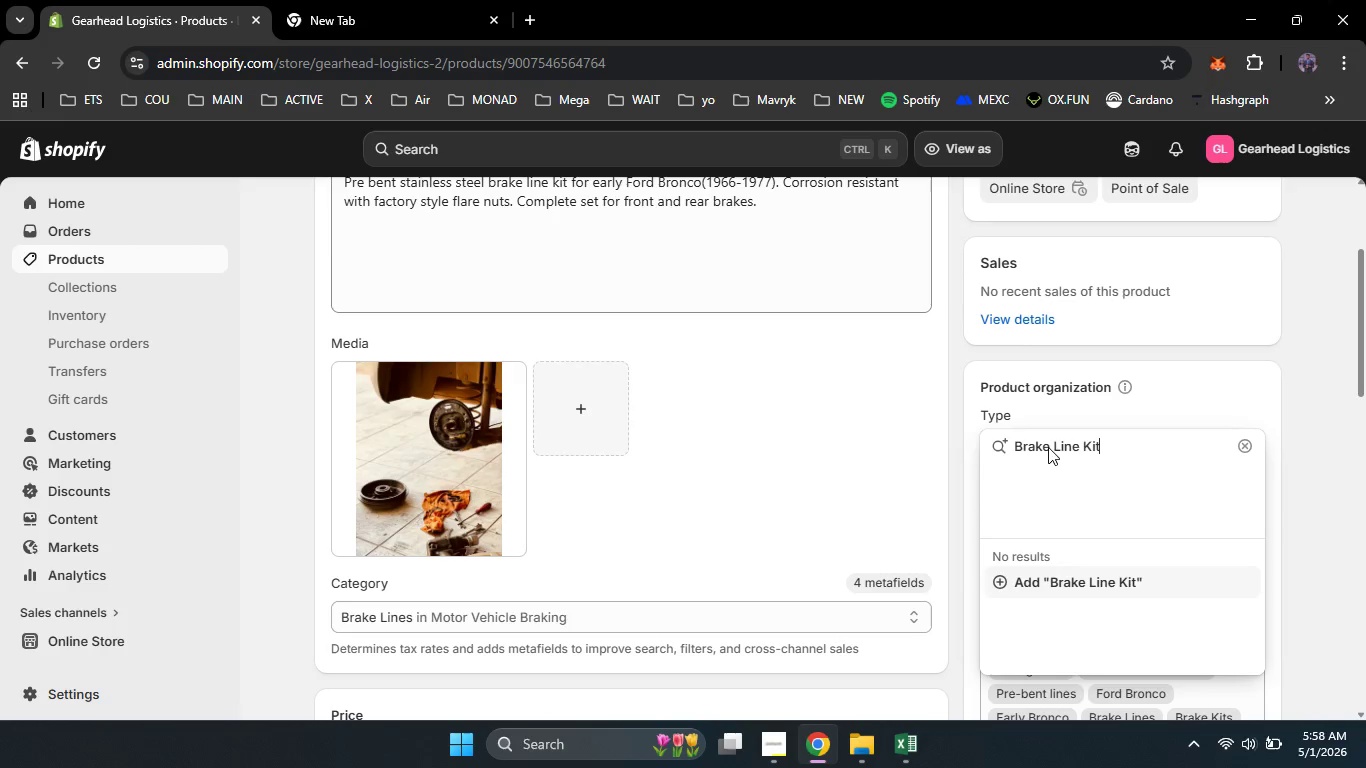 
left_click([1060, 570])
 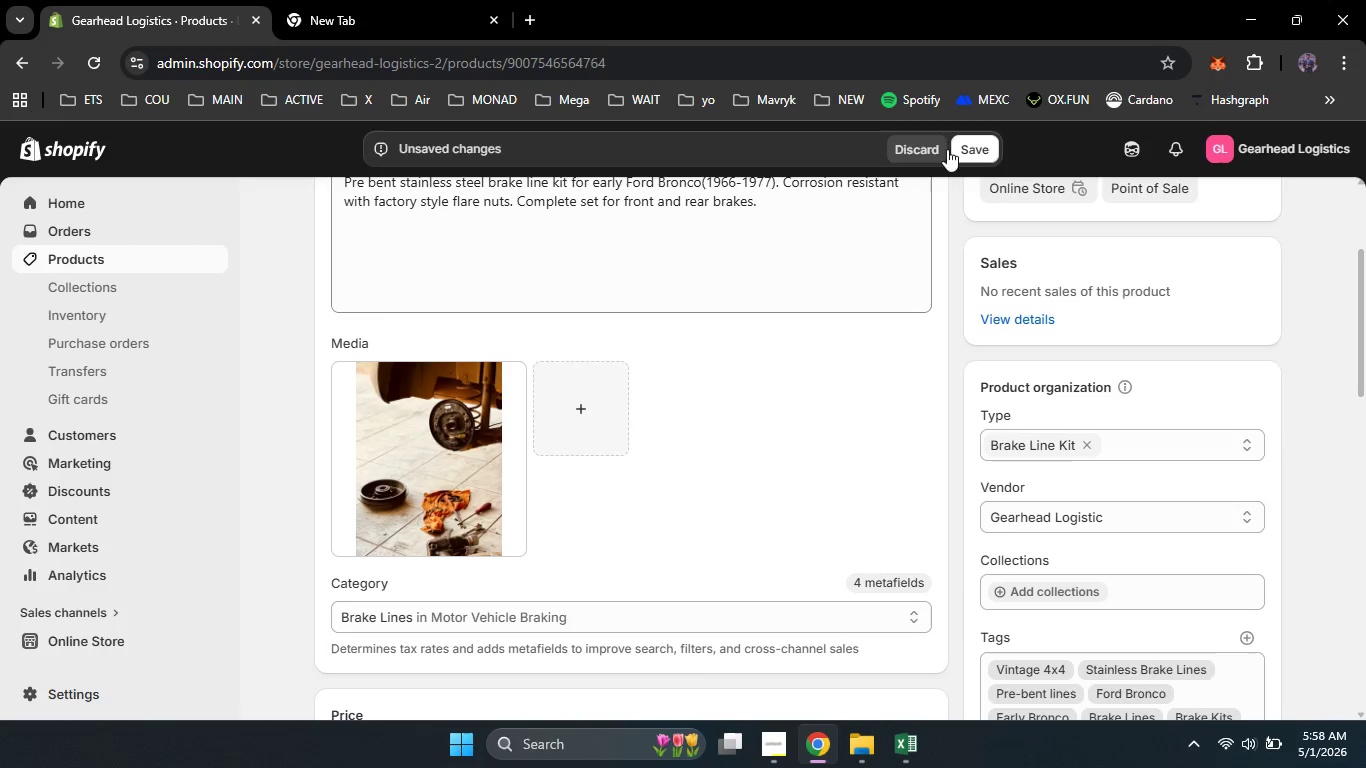 
left_click([966, 149])
 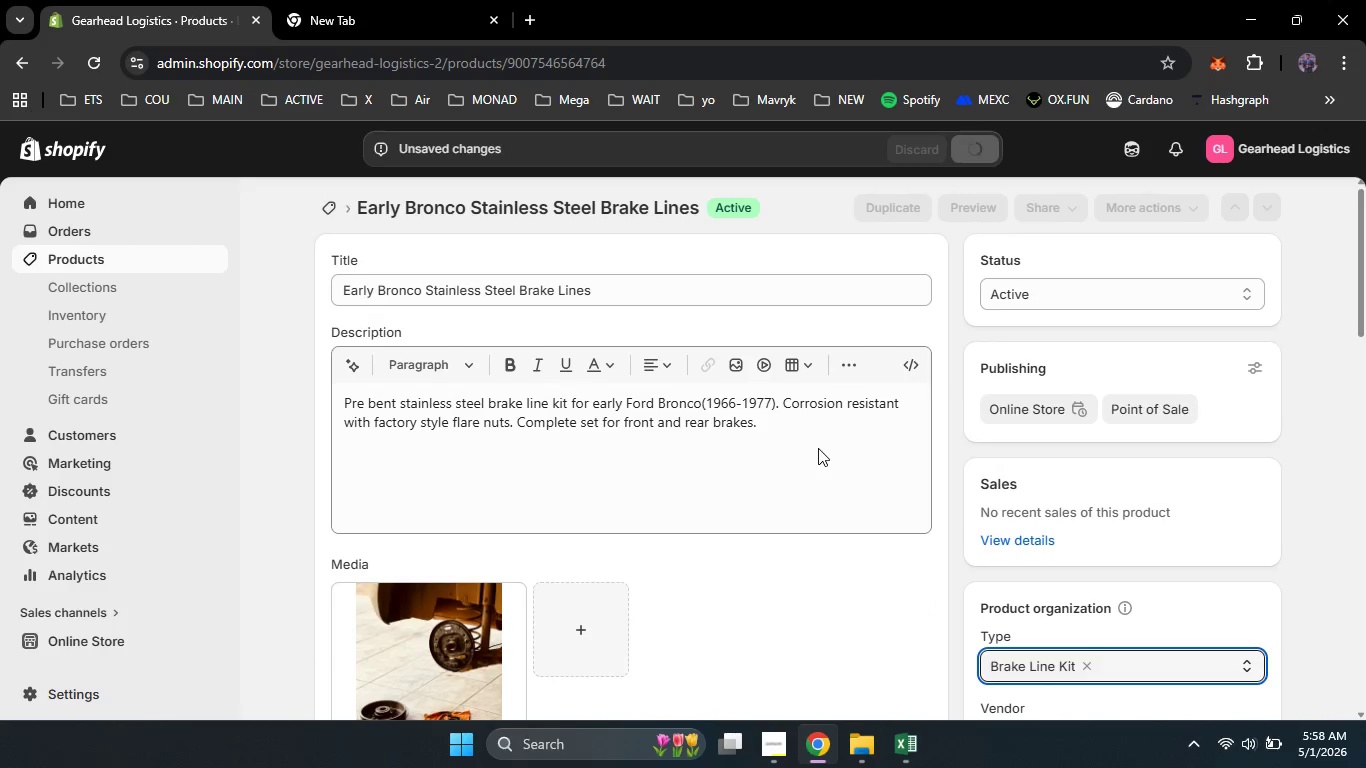 
scroll: coordinate [818, 448], scroll_direction: up, amount: 7.0
 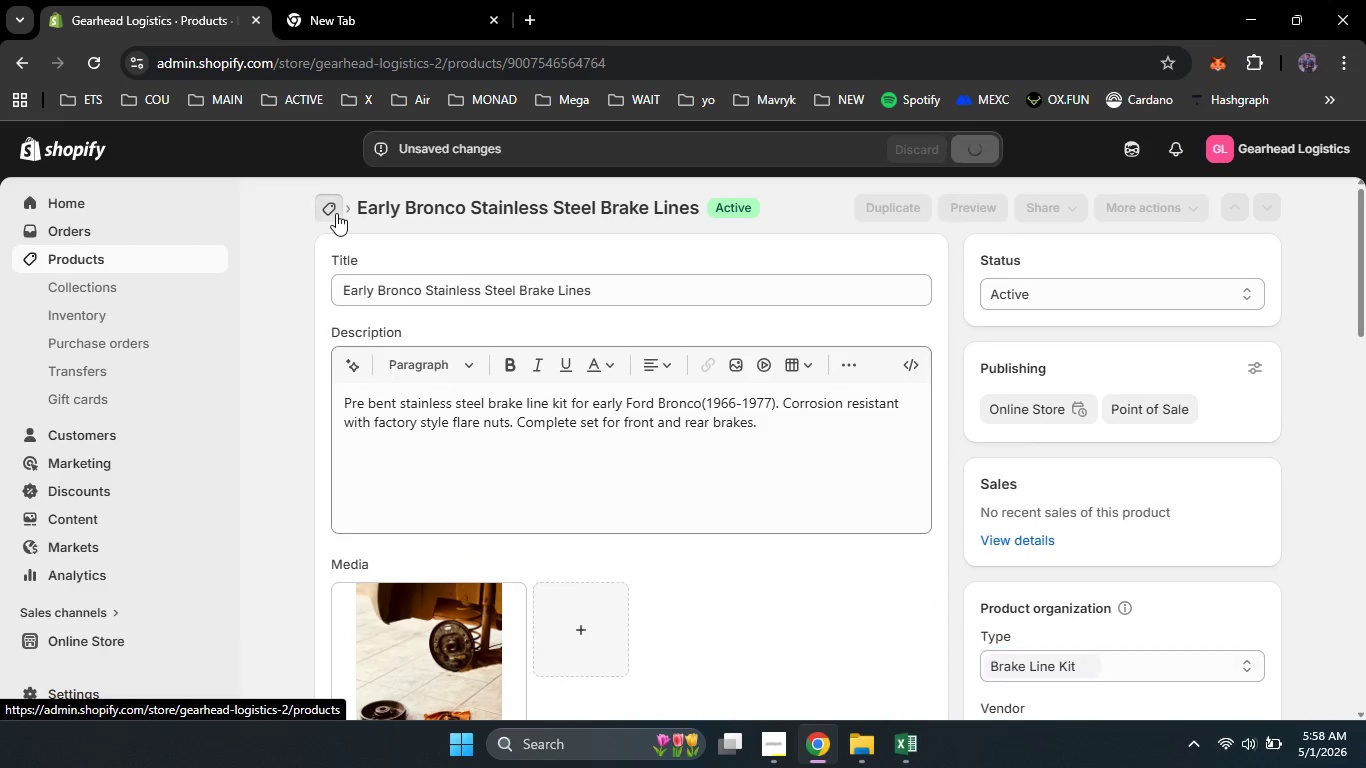 
left_click([336, 213])
 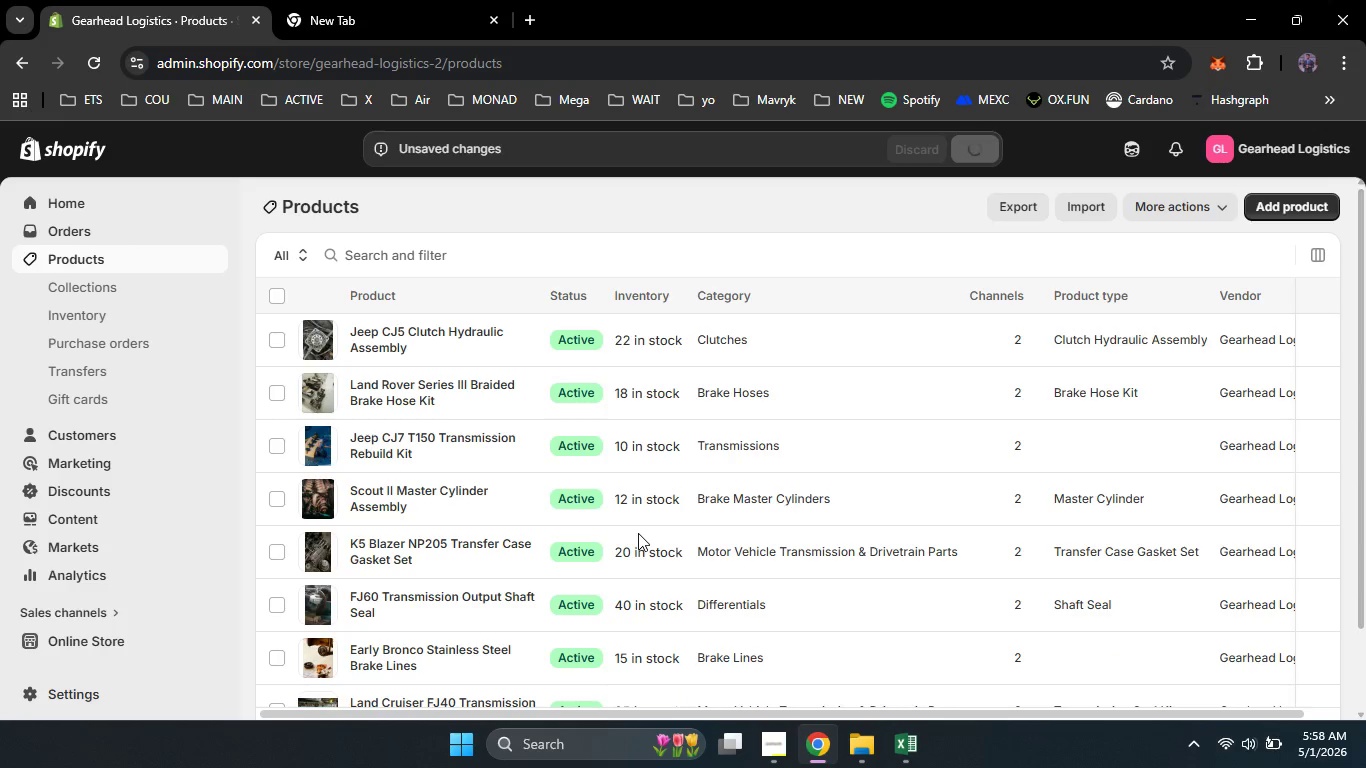 
scroll: coordinate [638, 533], scroll_direction: down, amount: 2.0
 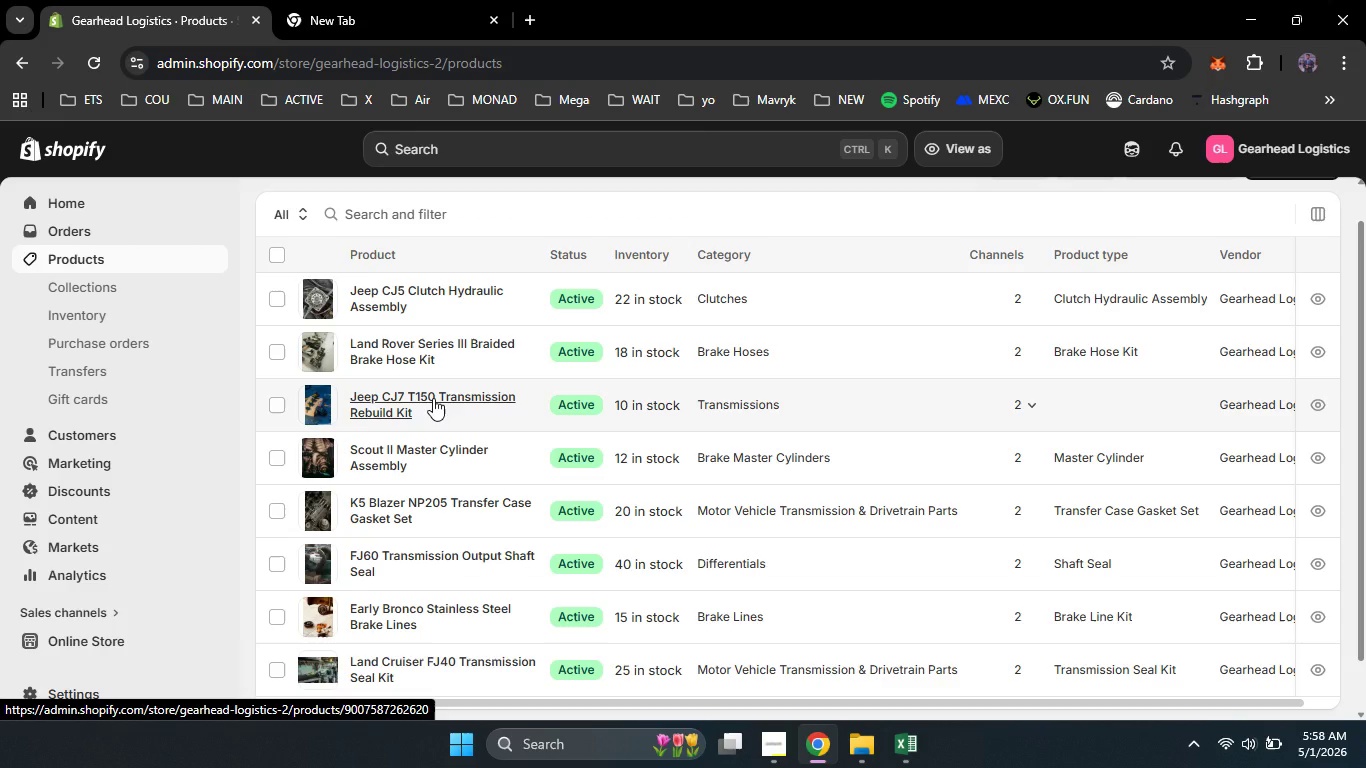 
left_click([433, 398])
 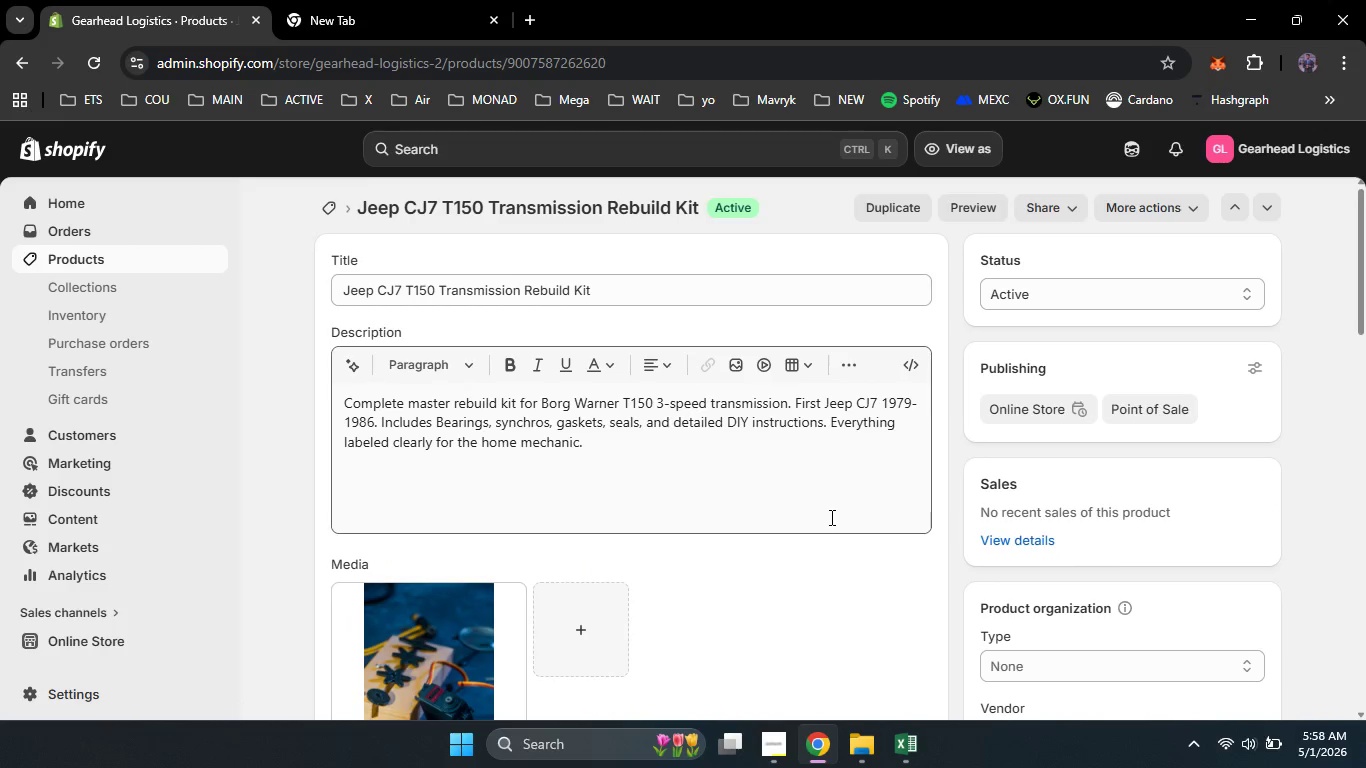 
scroll: coordinate [830, 517], scroll_direction: down, amount: 2.0
 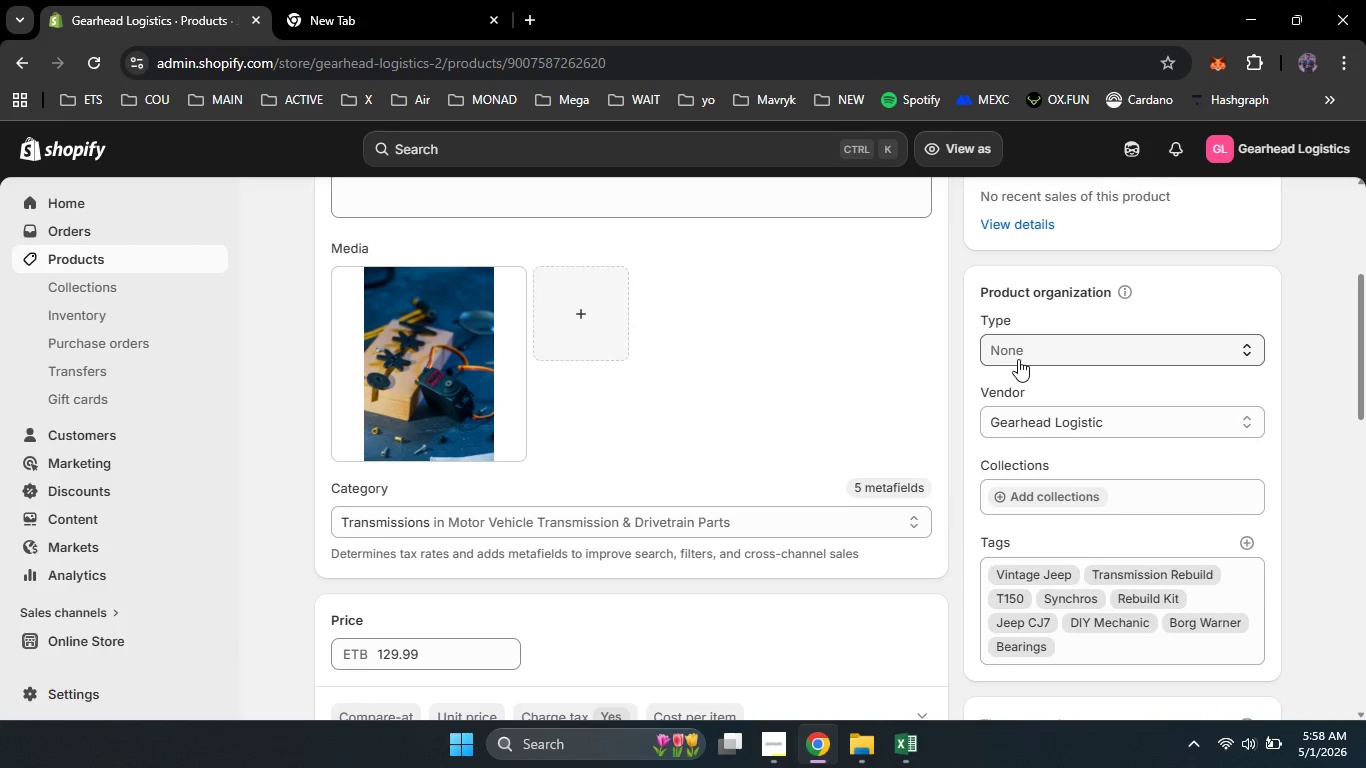 
left_click([1018, 359])
 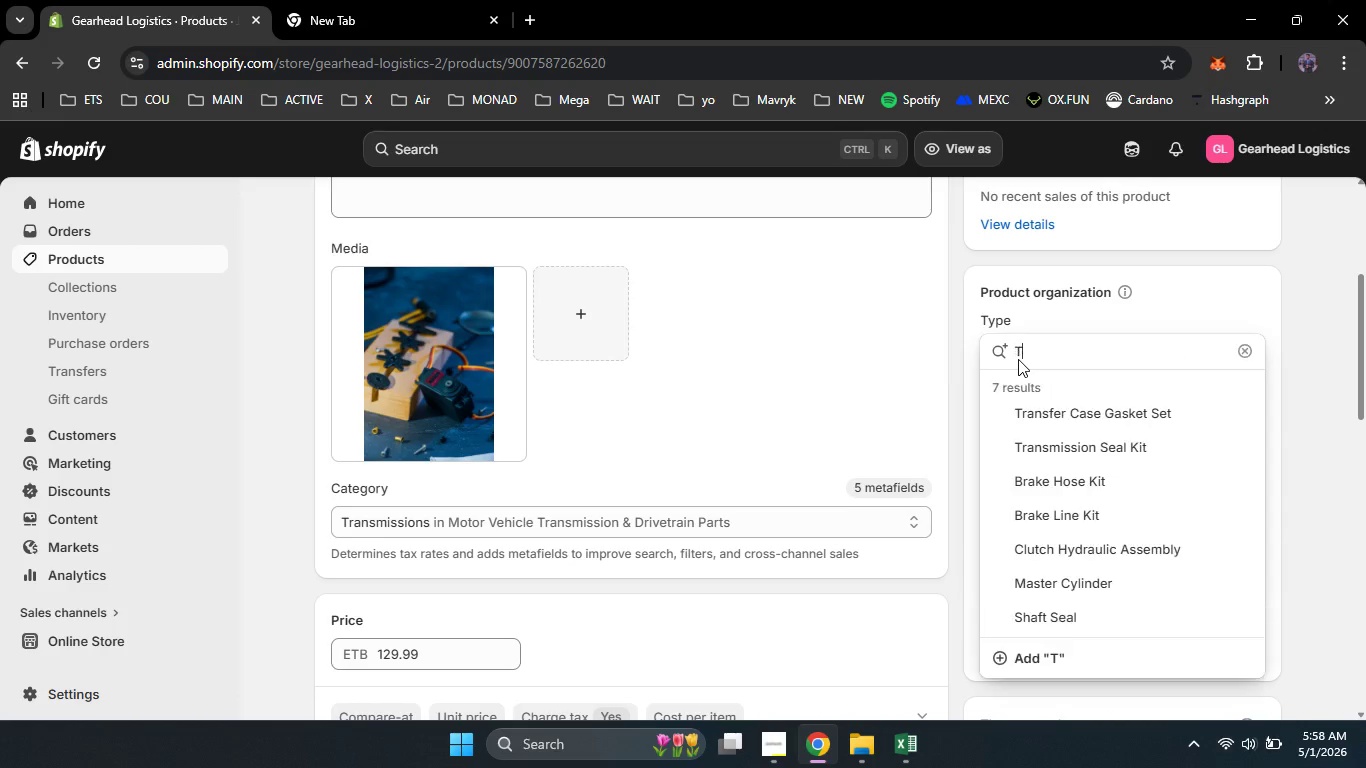 
type(Transmission Rebuild Kit)
 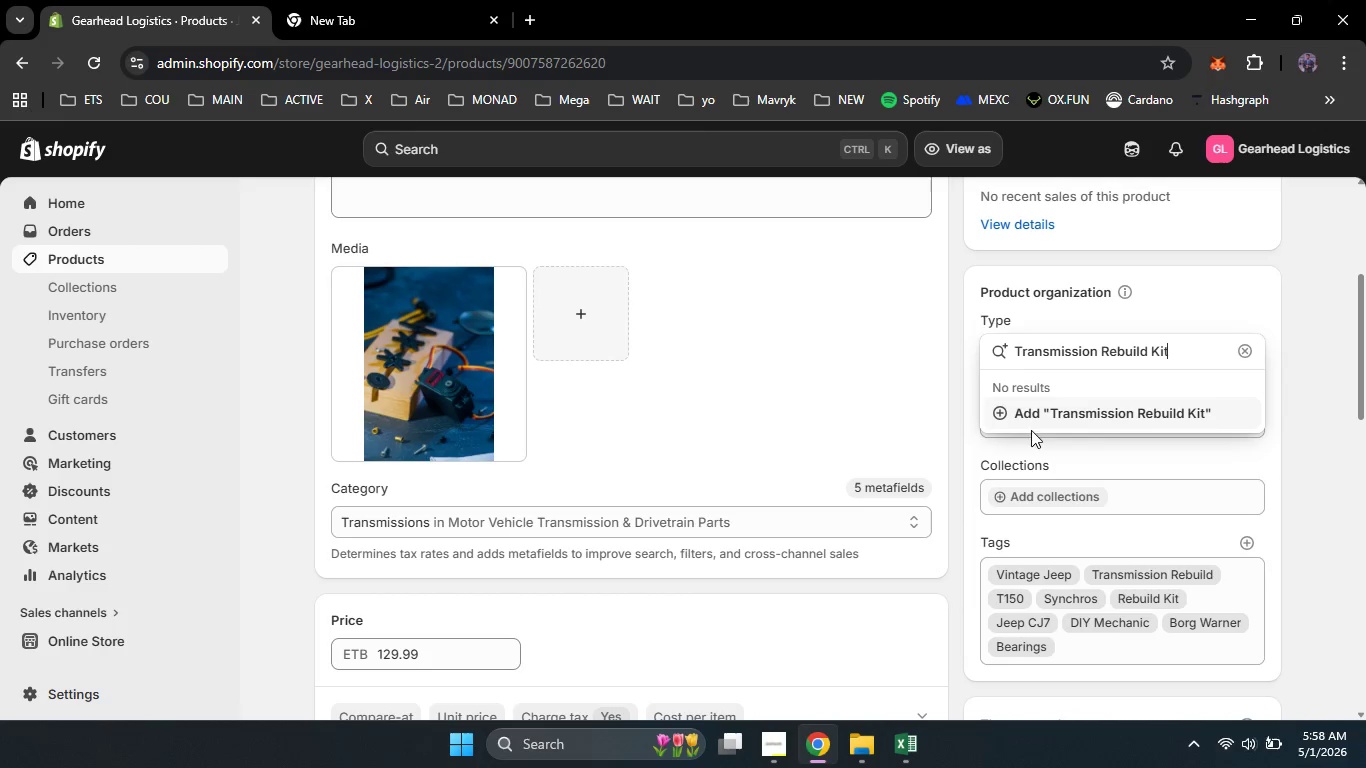 
left_click([1031, 415])
 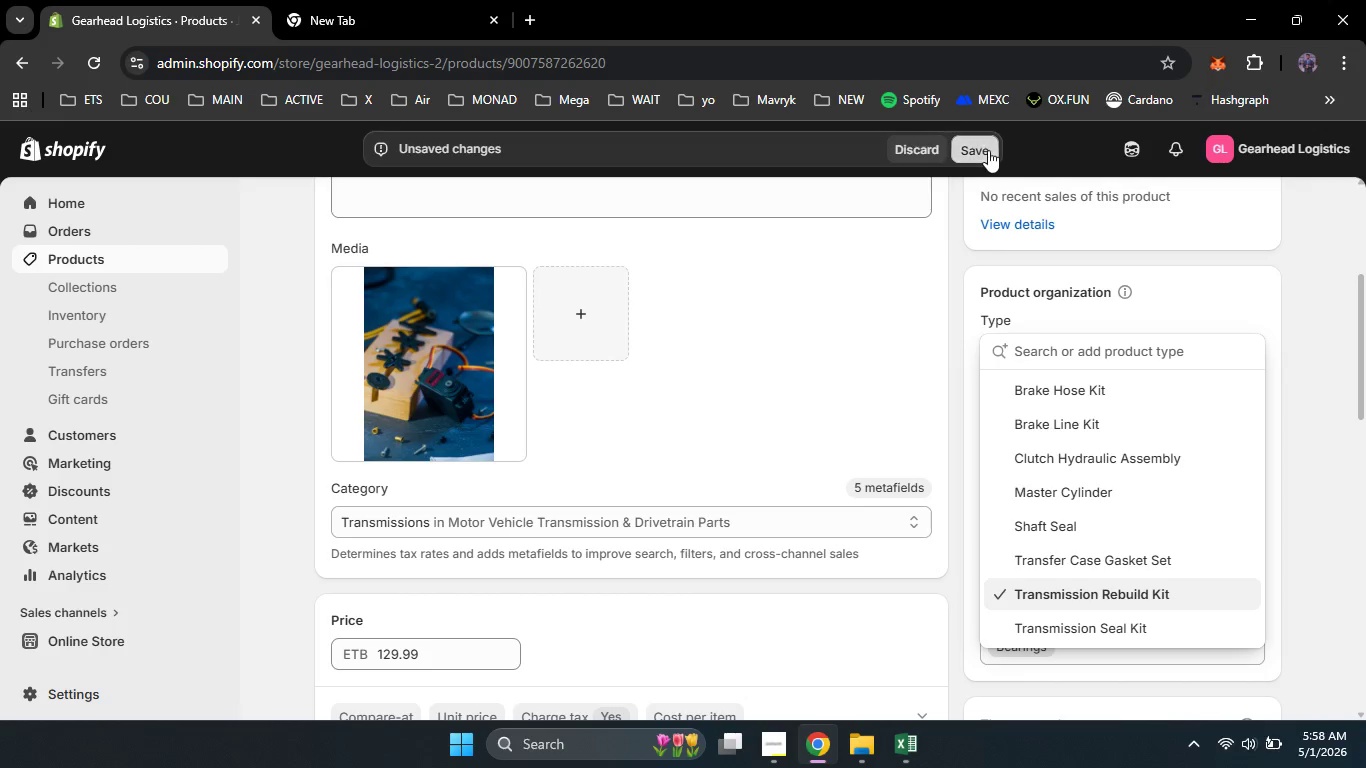 
left_click([988, 150])
 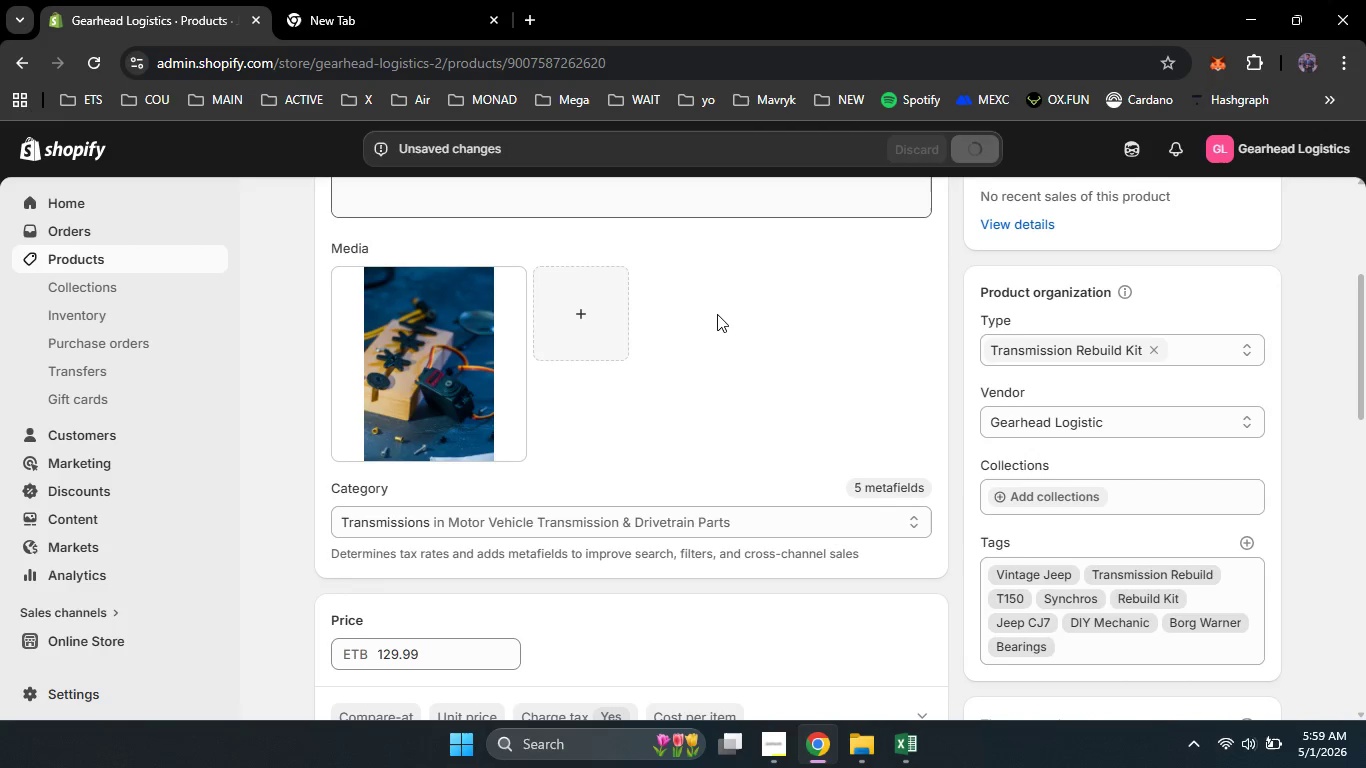 
scroll: coordinate [717, 314], scroll_direction: up, amount: 16.0
 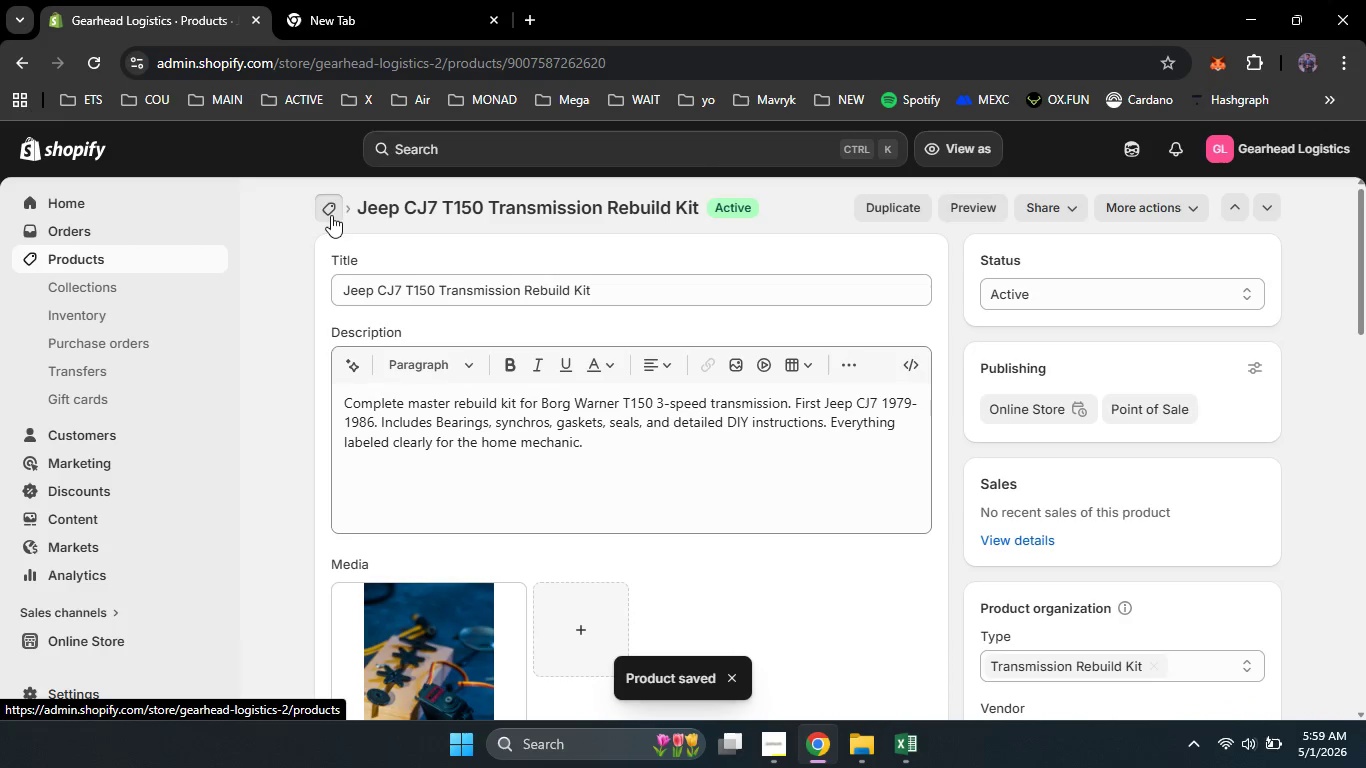 
left_click([331, 215])
 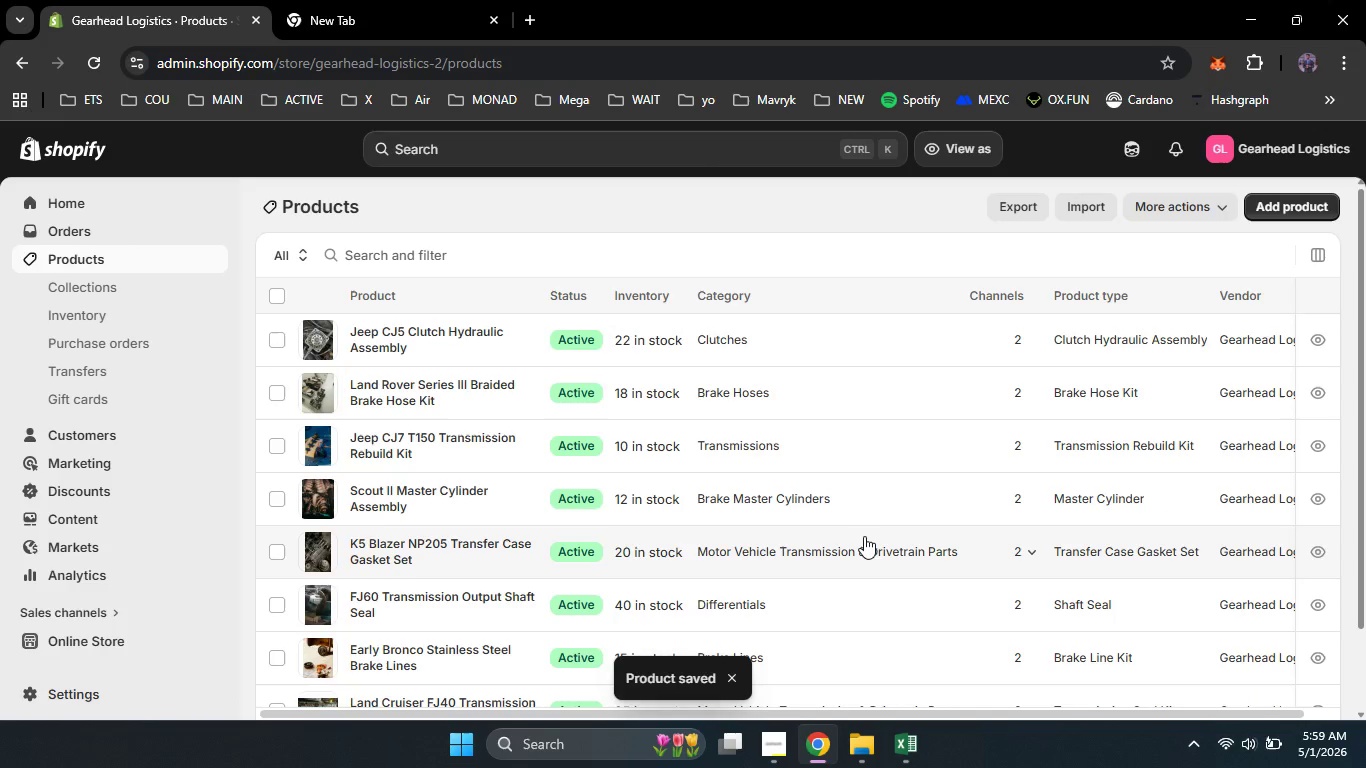 
scroll: coordinate [860, 625], scroll_direction: down, amount: 7.0
 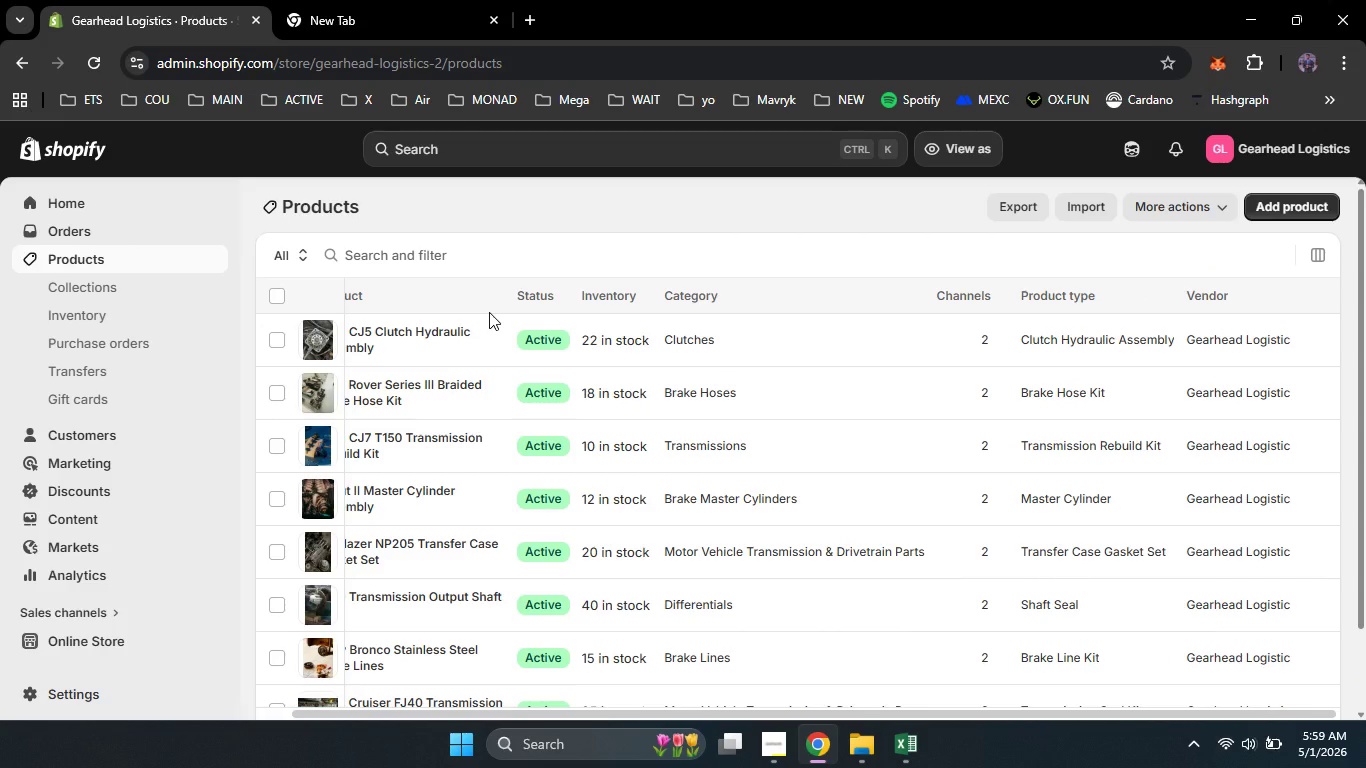 
scroll: coordinate [491, 471], scroll_direction: up, amount: 11.0
 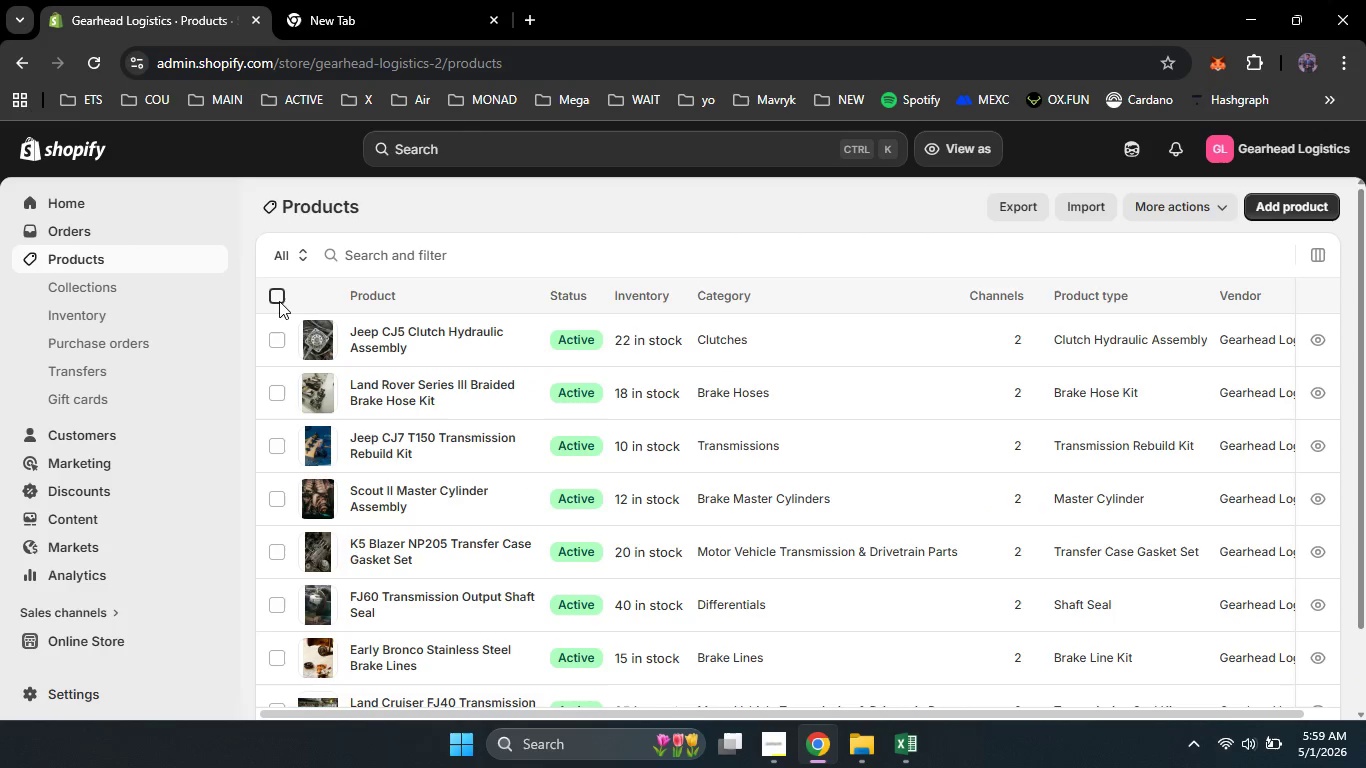 
left_click([279, 301])
 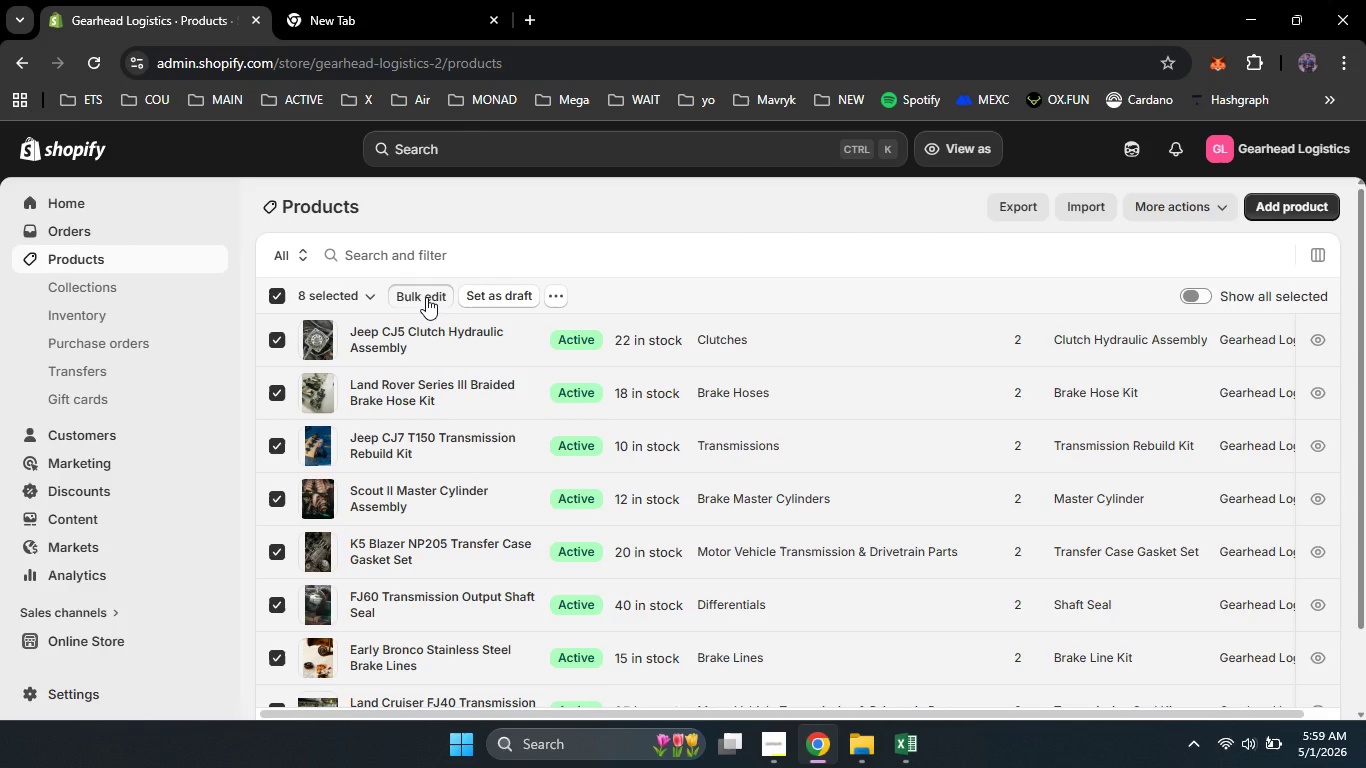 
left_click([426, 297])
 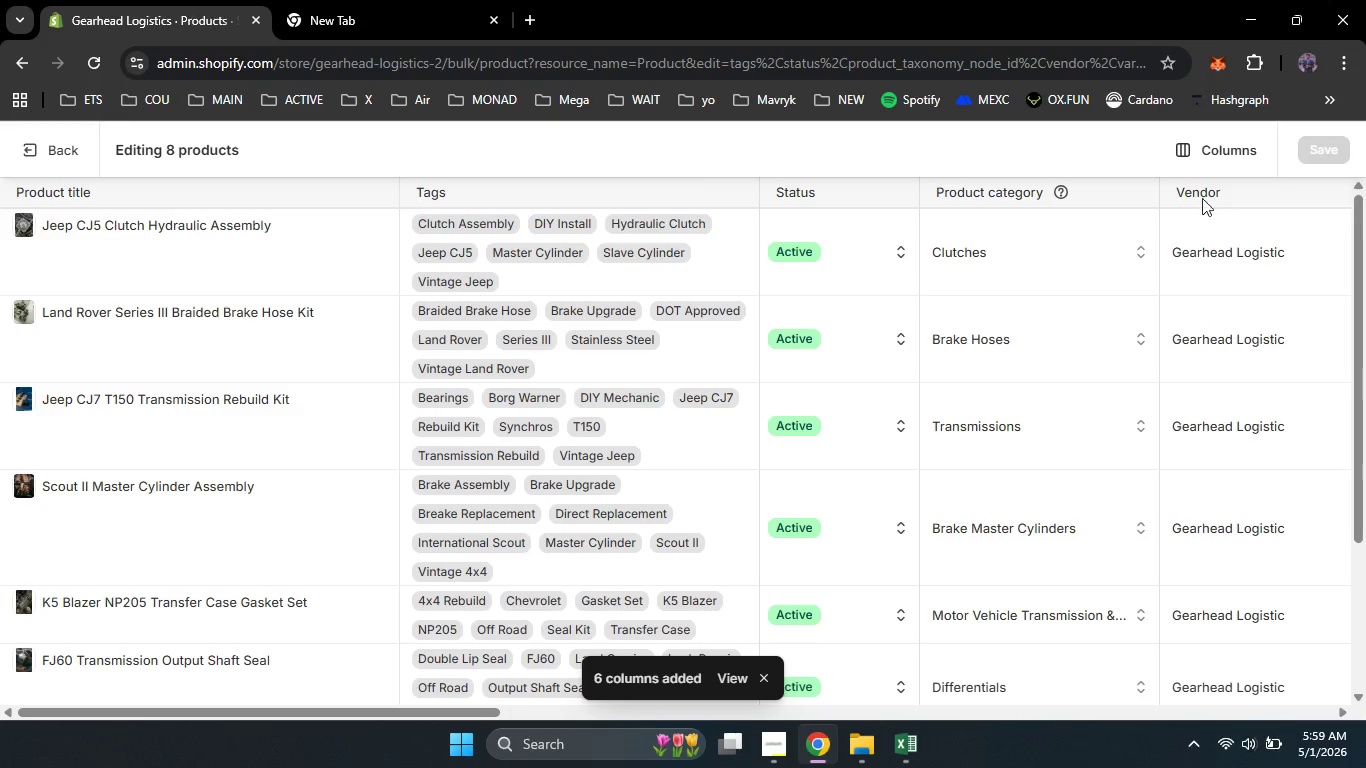 
wait(5.2)
 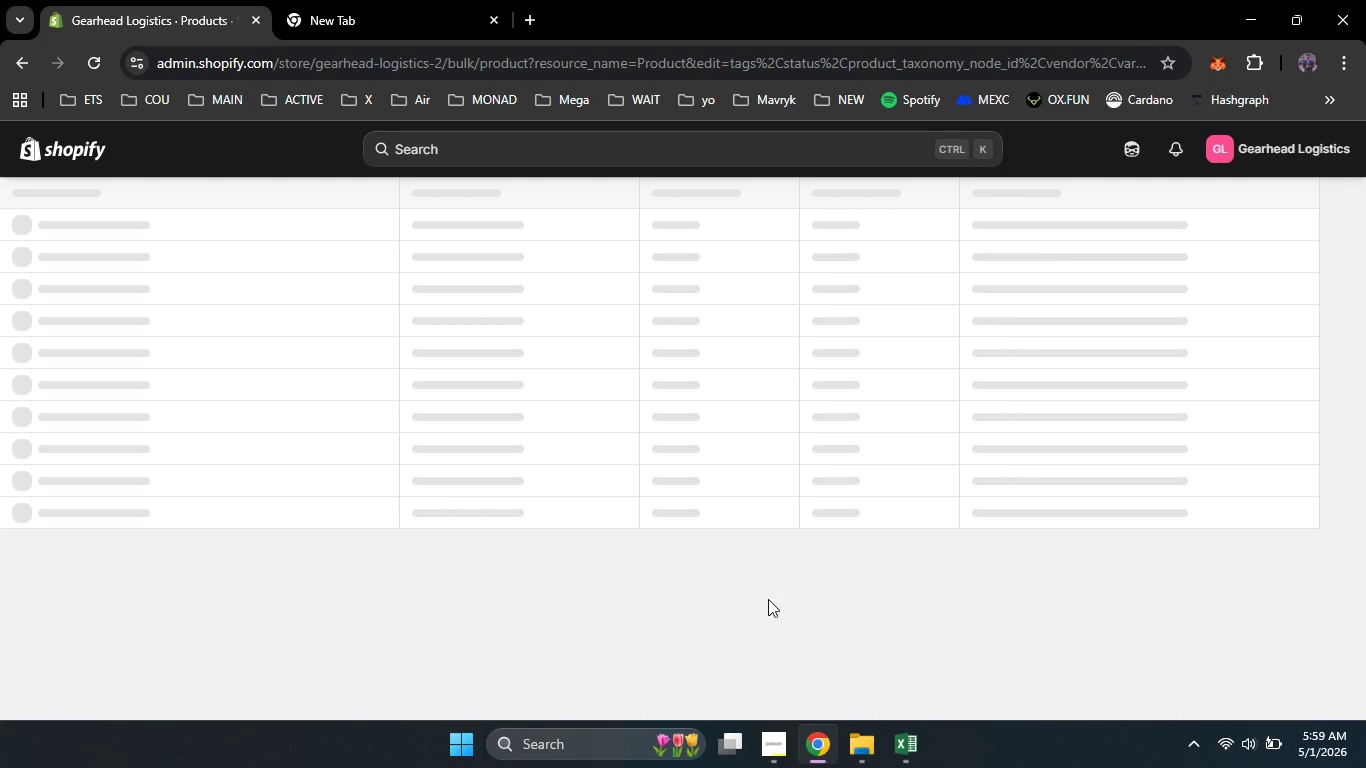 
left_click([1194, 156])
 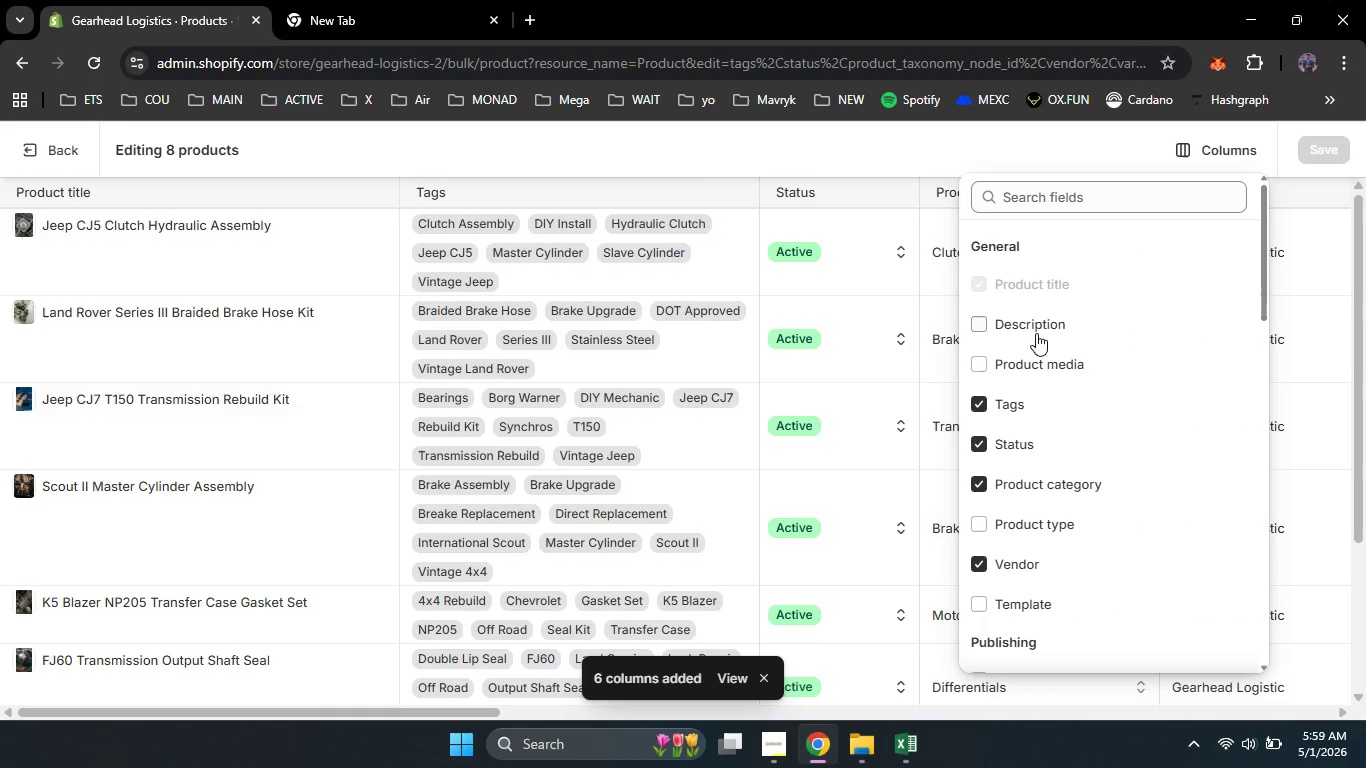 
left_click([1036, 333])
 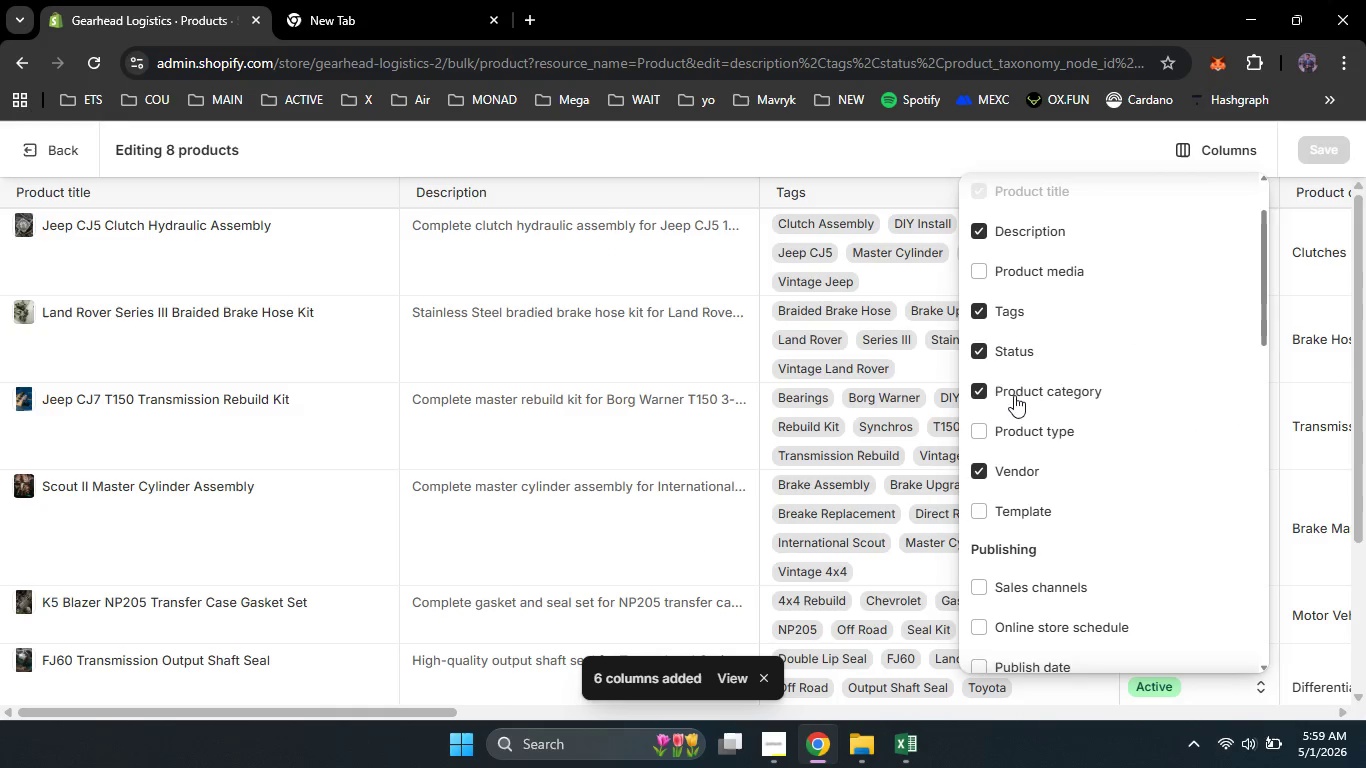 
scroll: coordinate [1014, 395], scroll_direction: down, amount: 2.0
 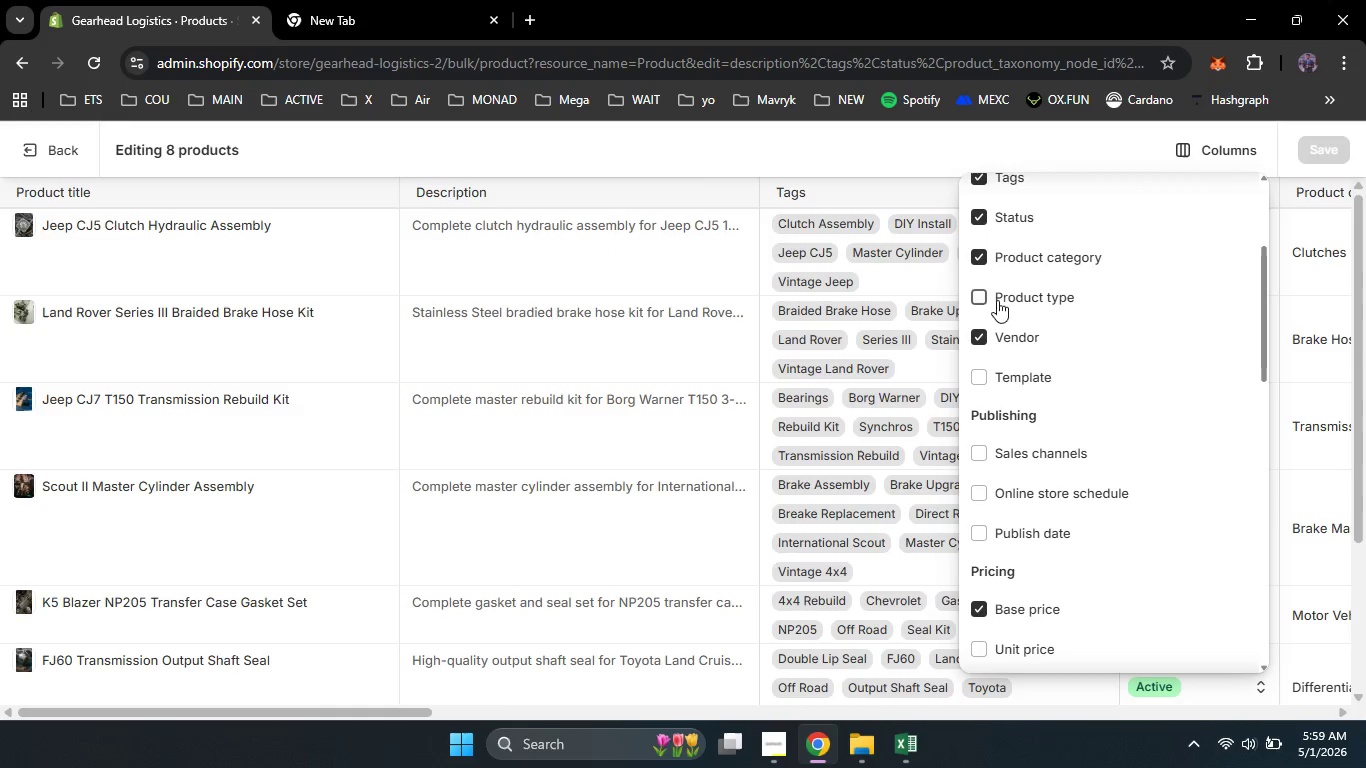 
left_click([997, 300])
 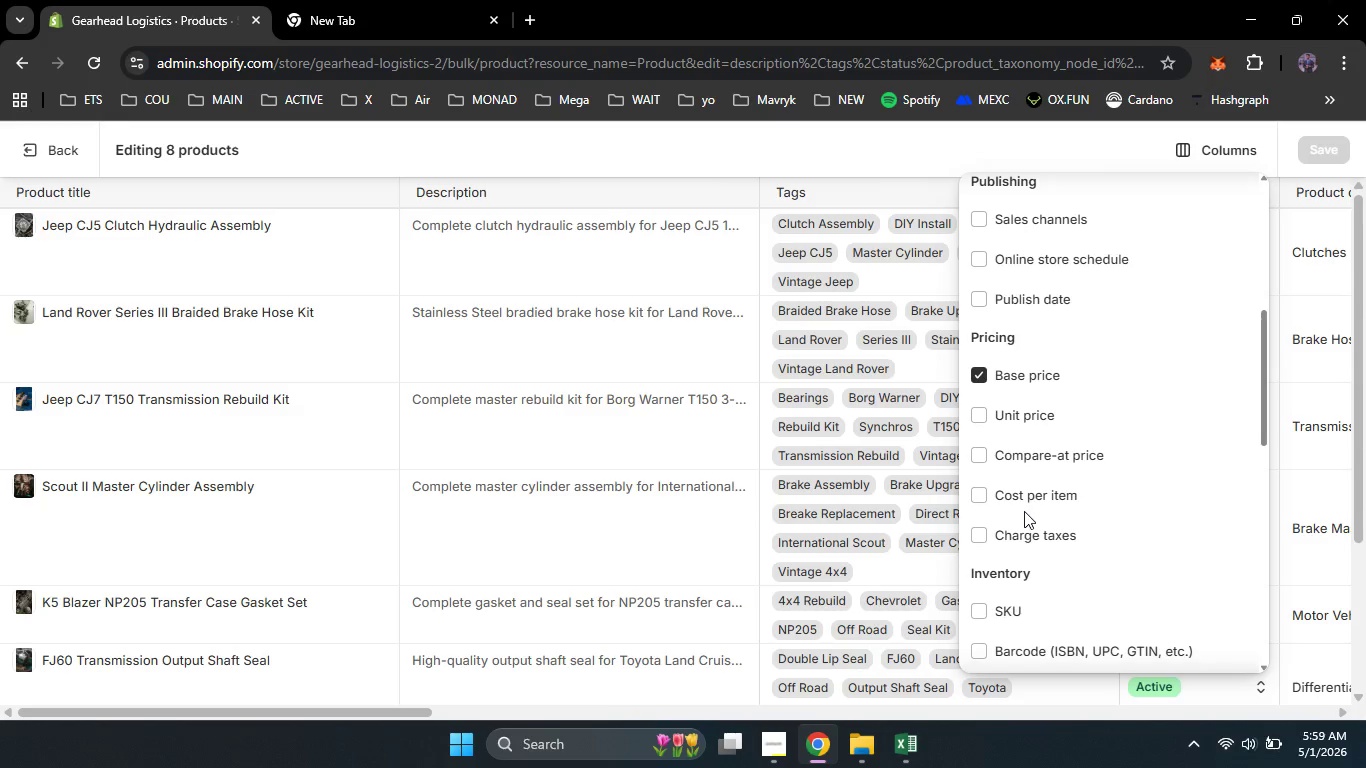 
scroll: coordinate [1024, 511], scroll_direction: down, amount: 4.0
 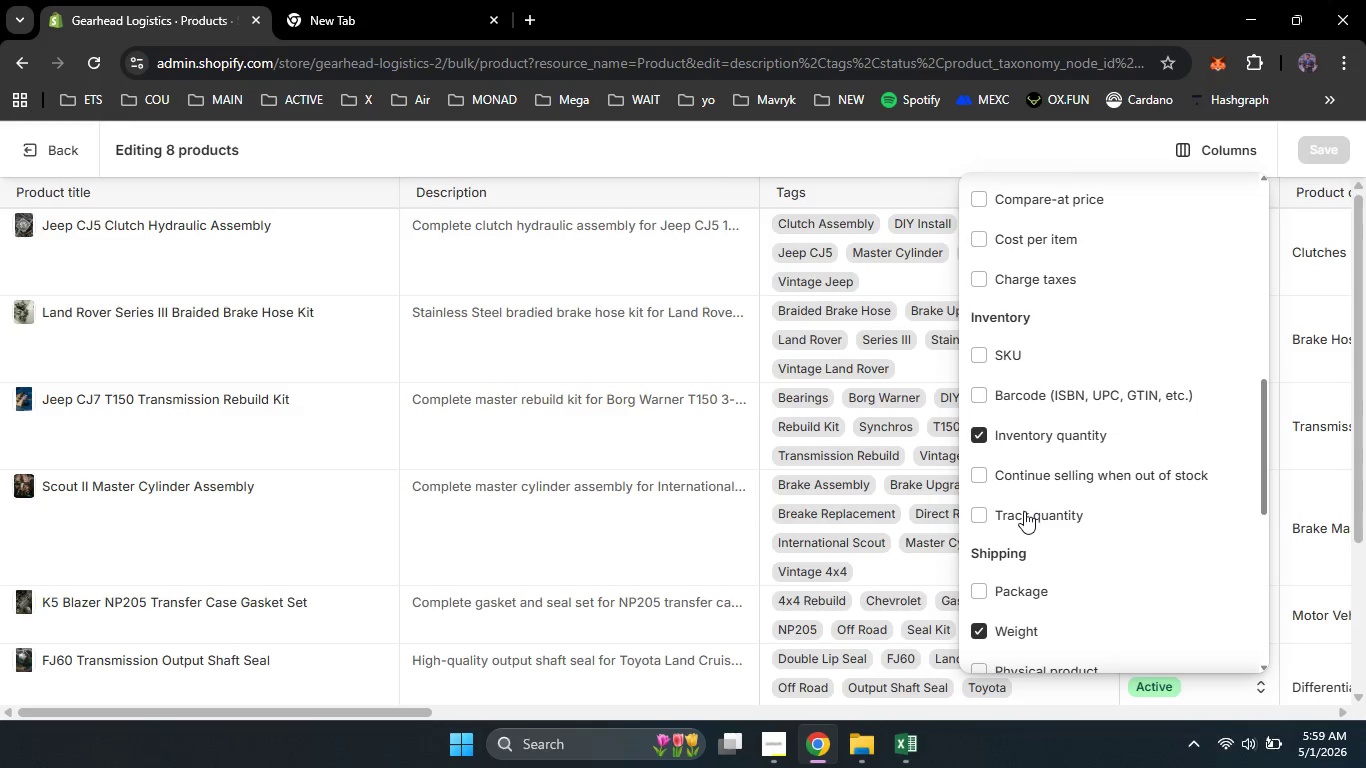 
scroll: coordinate [1024, 511], scroll_direction: none, amount: 0.0
 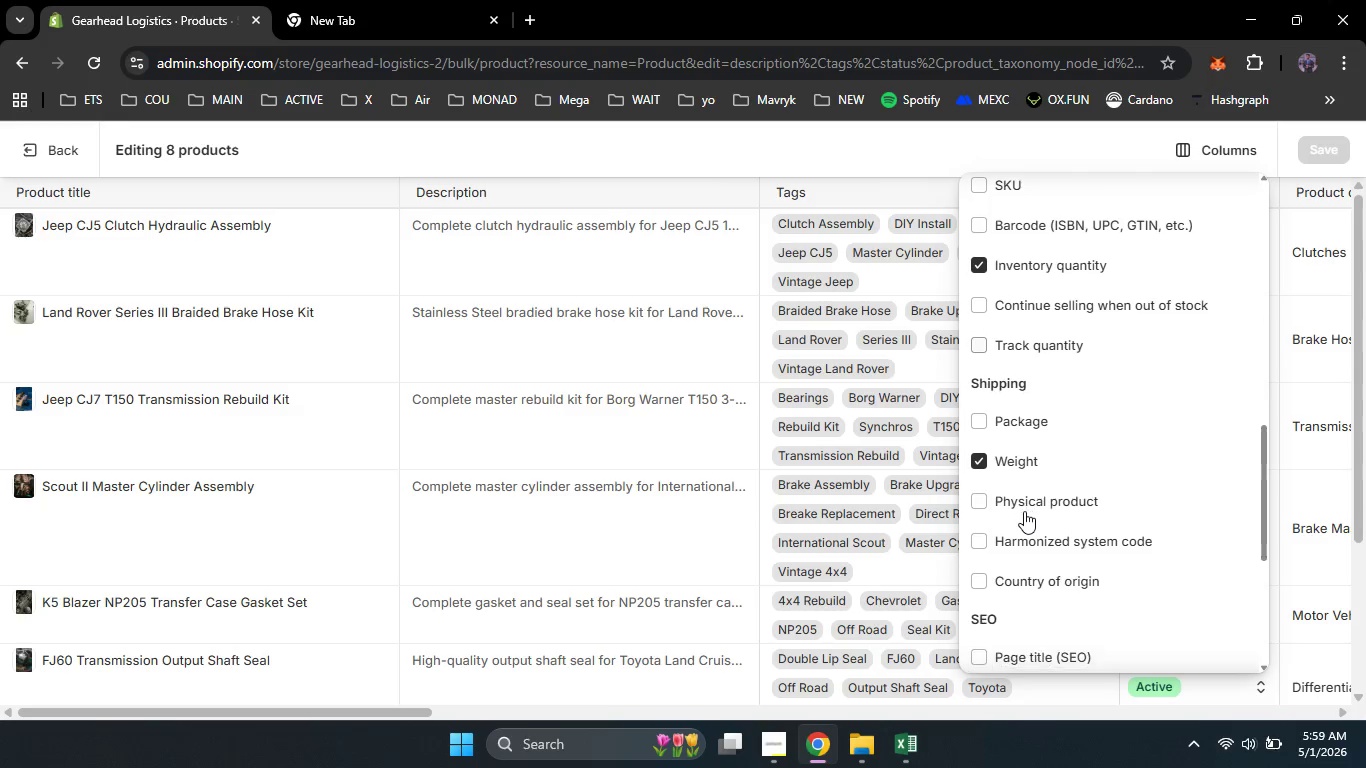 
scroll: coordinate [1024, 511], scroll_direction: down, amount: 6.0
 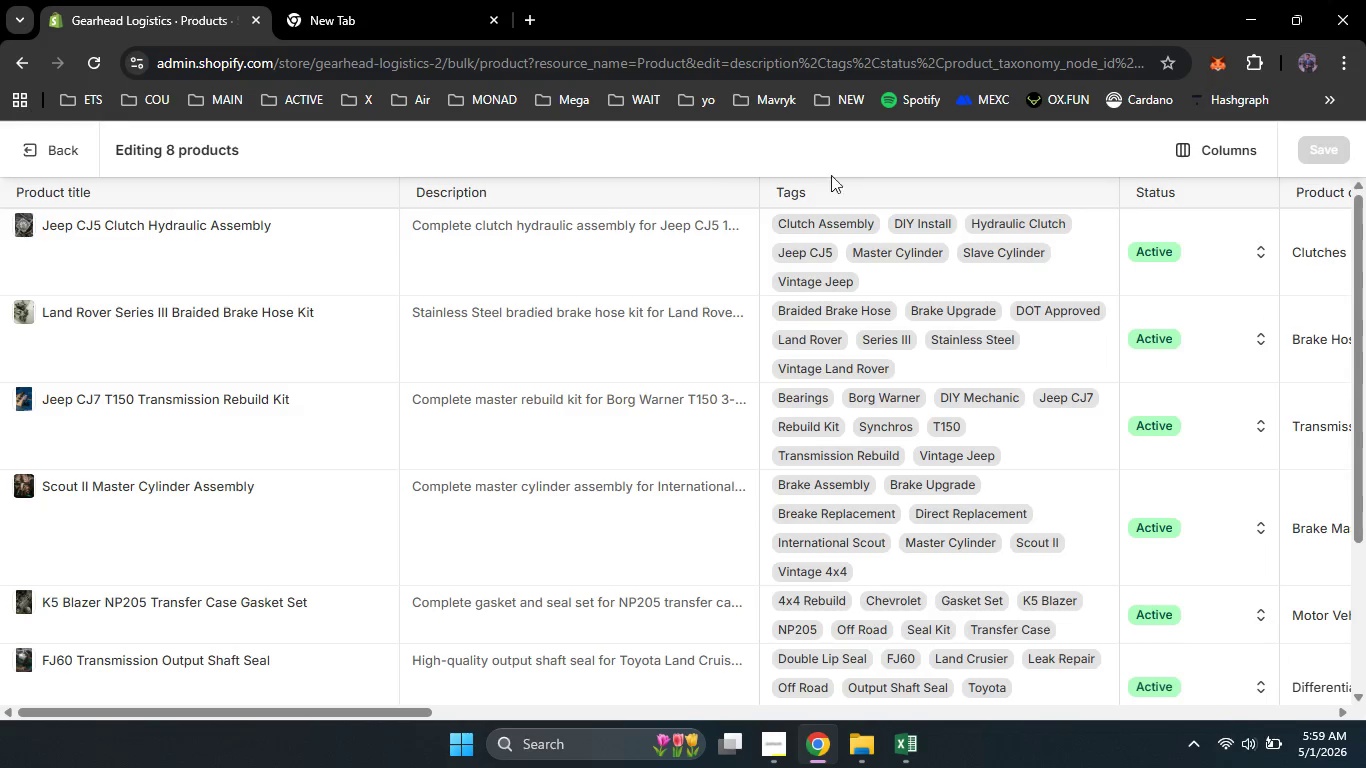 
left_click([868, 149])
 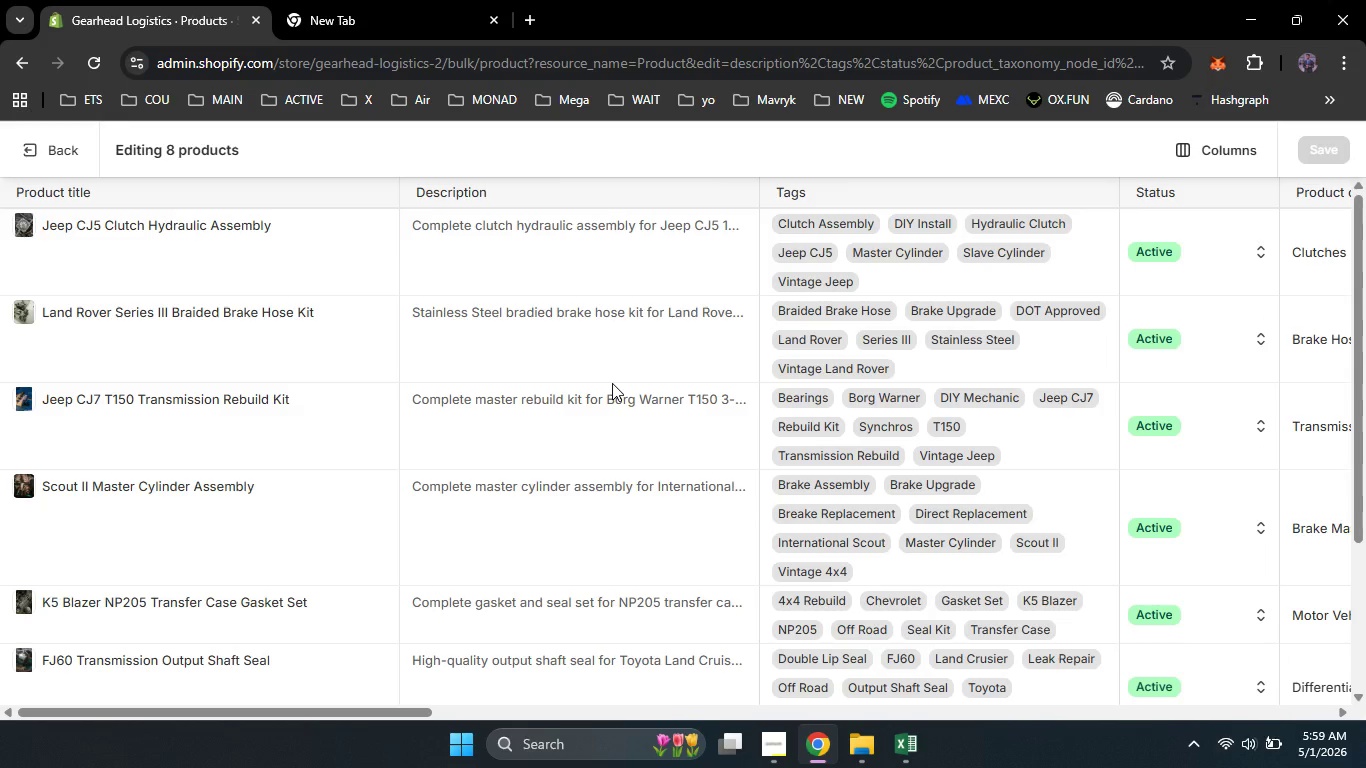 
scroll: coordinate [612, 383], scroll_direction: up, amount: 1.0
 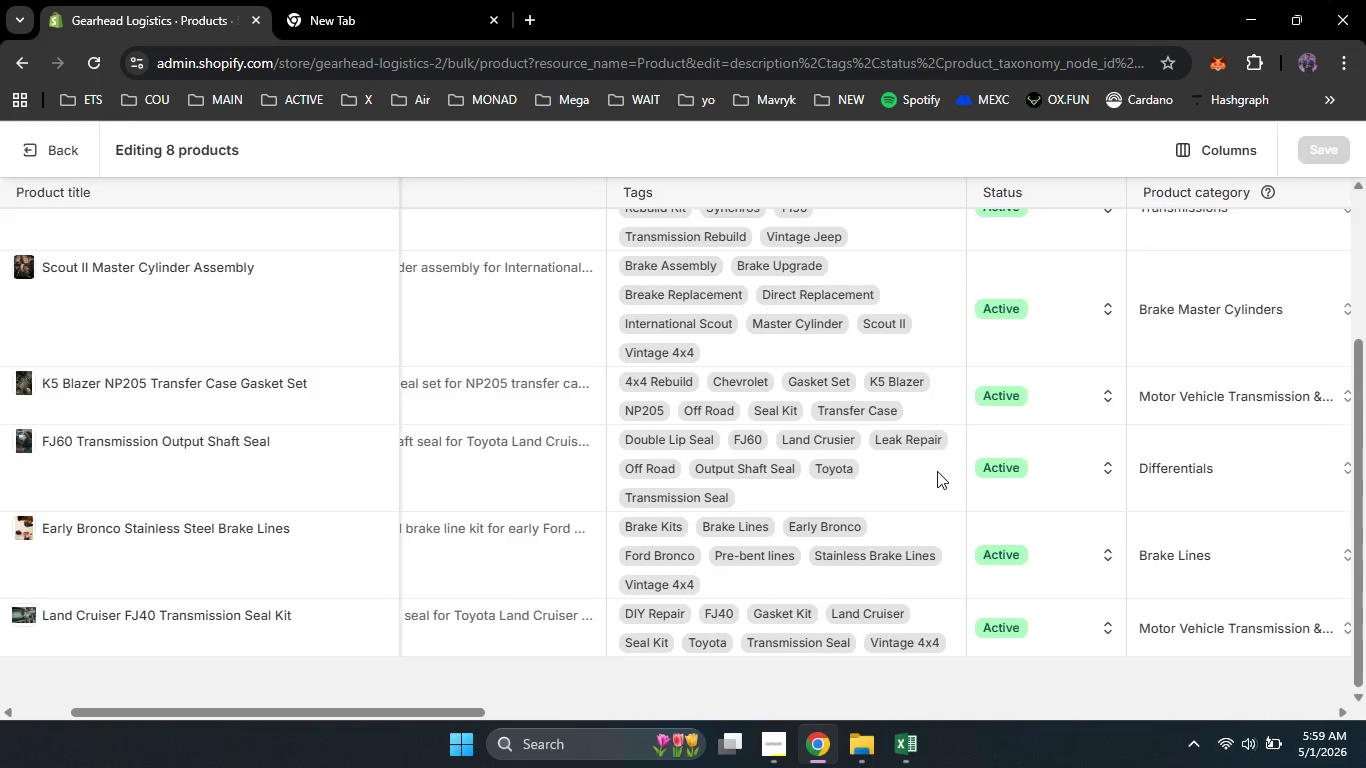 
scroll: coordinate [937, 495], scroll_direction: down, amount: 15.0
 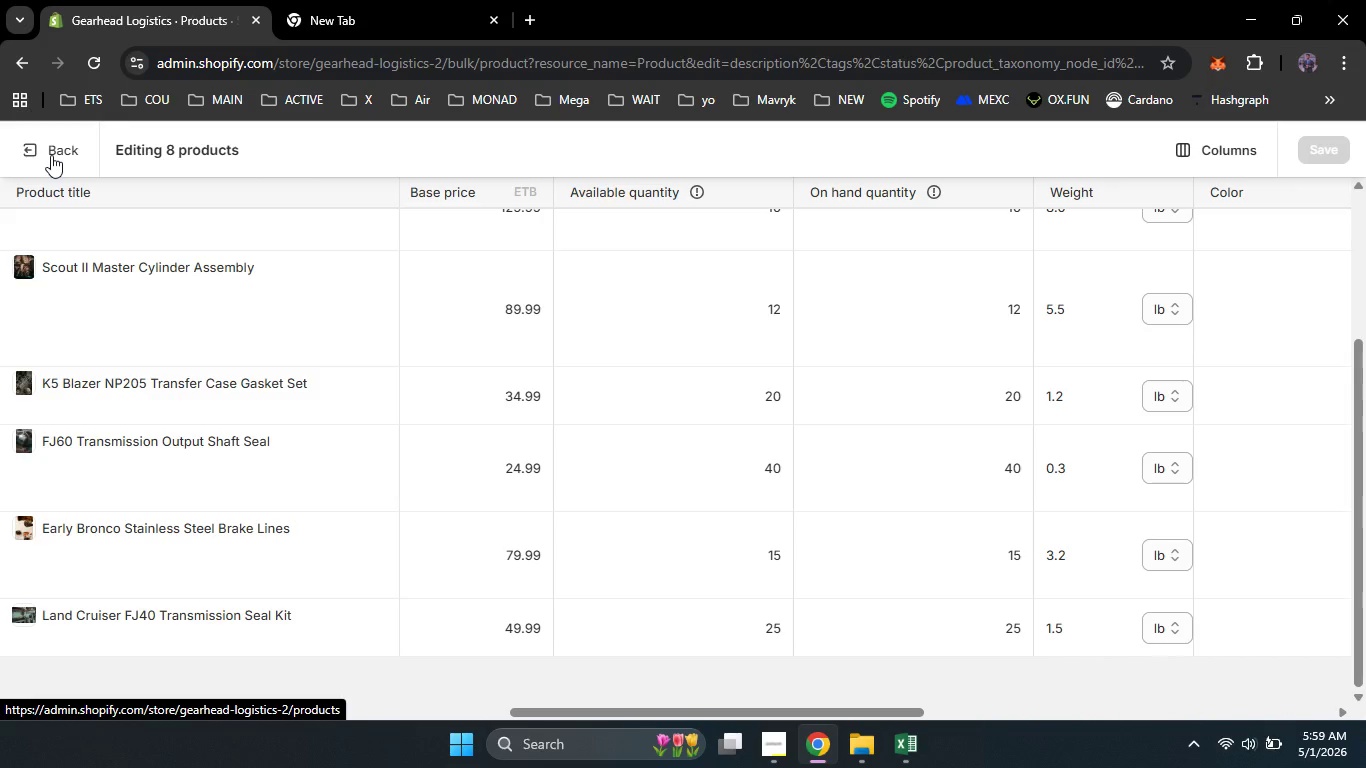 
left_click([51, 155])
 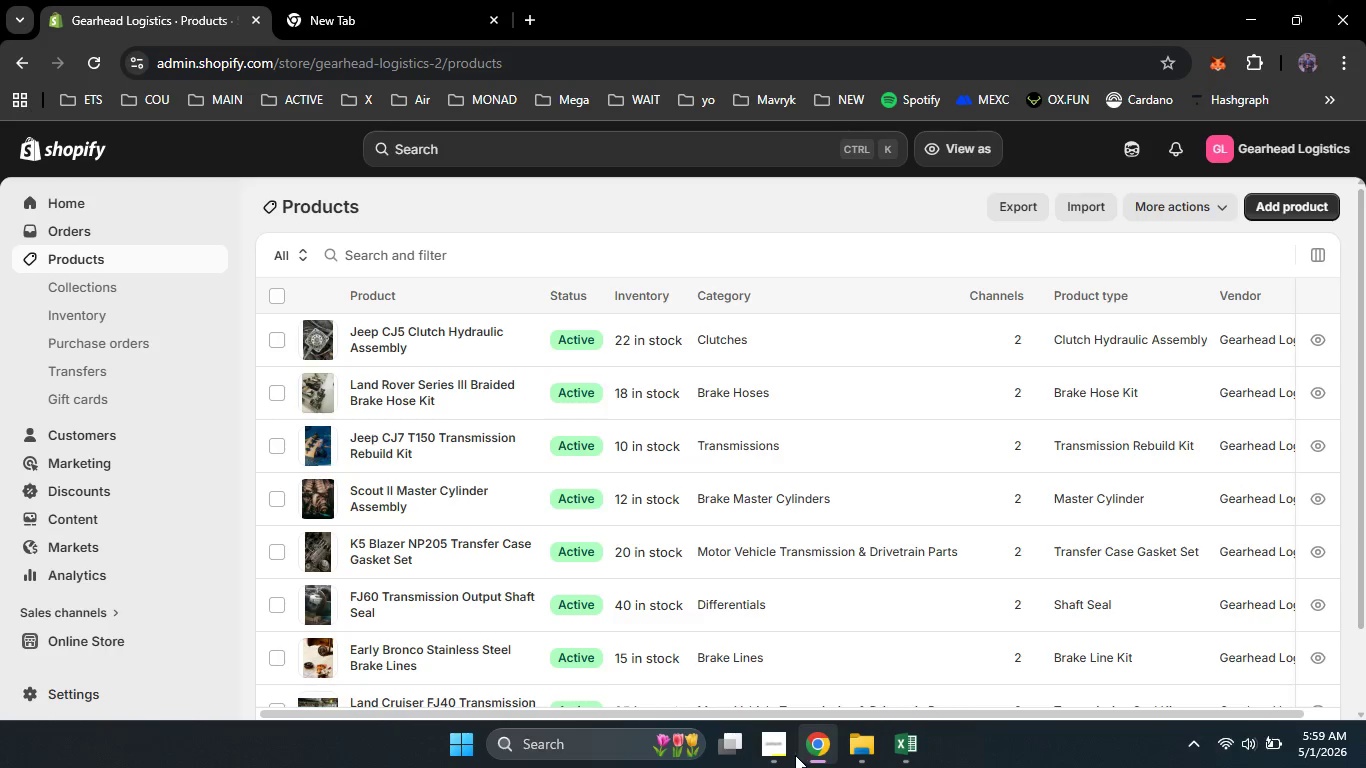 
left_click([781, 753])